 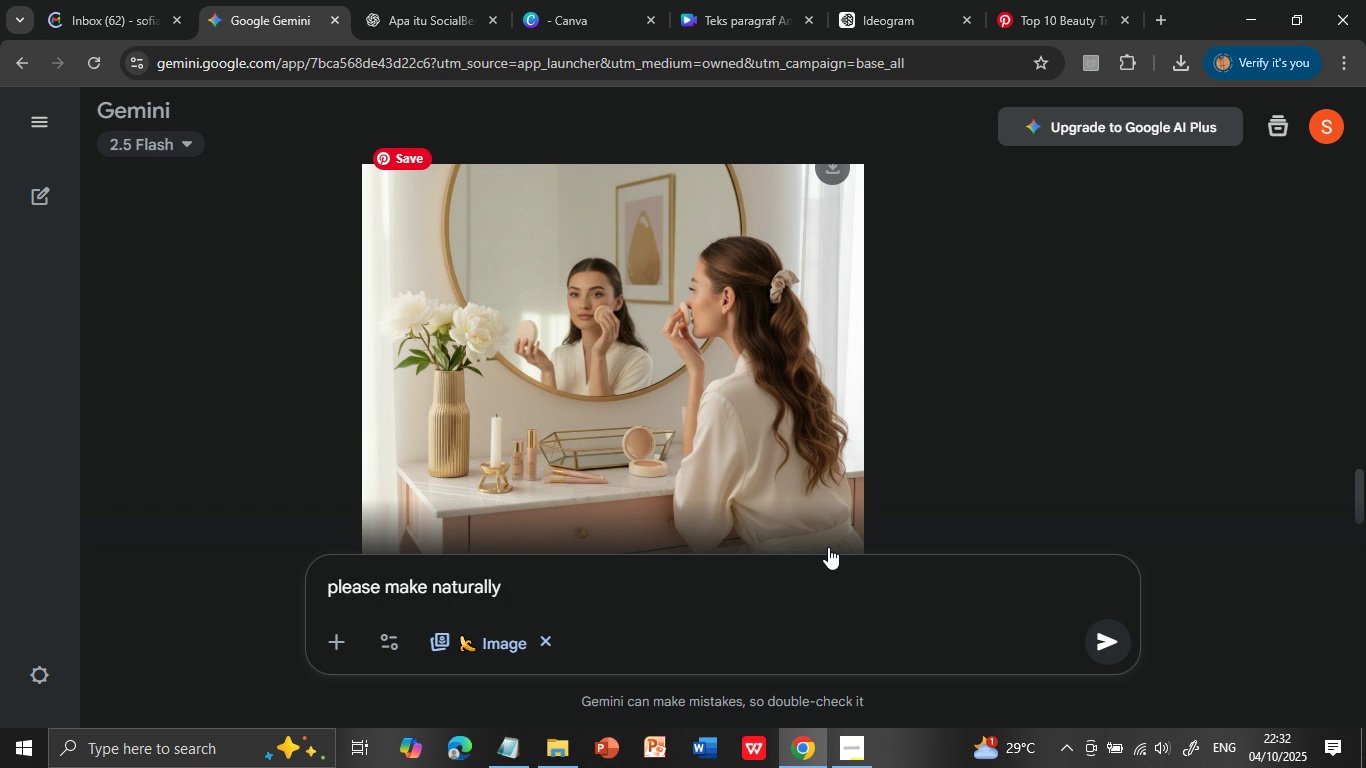 
left_click([1107, 640])
 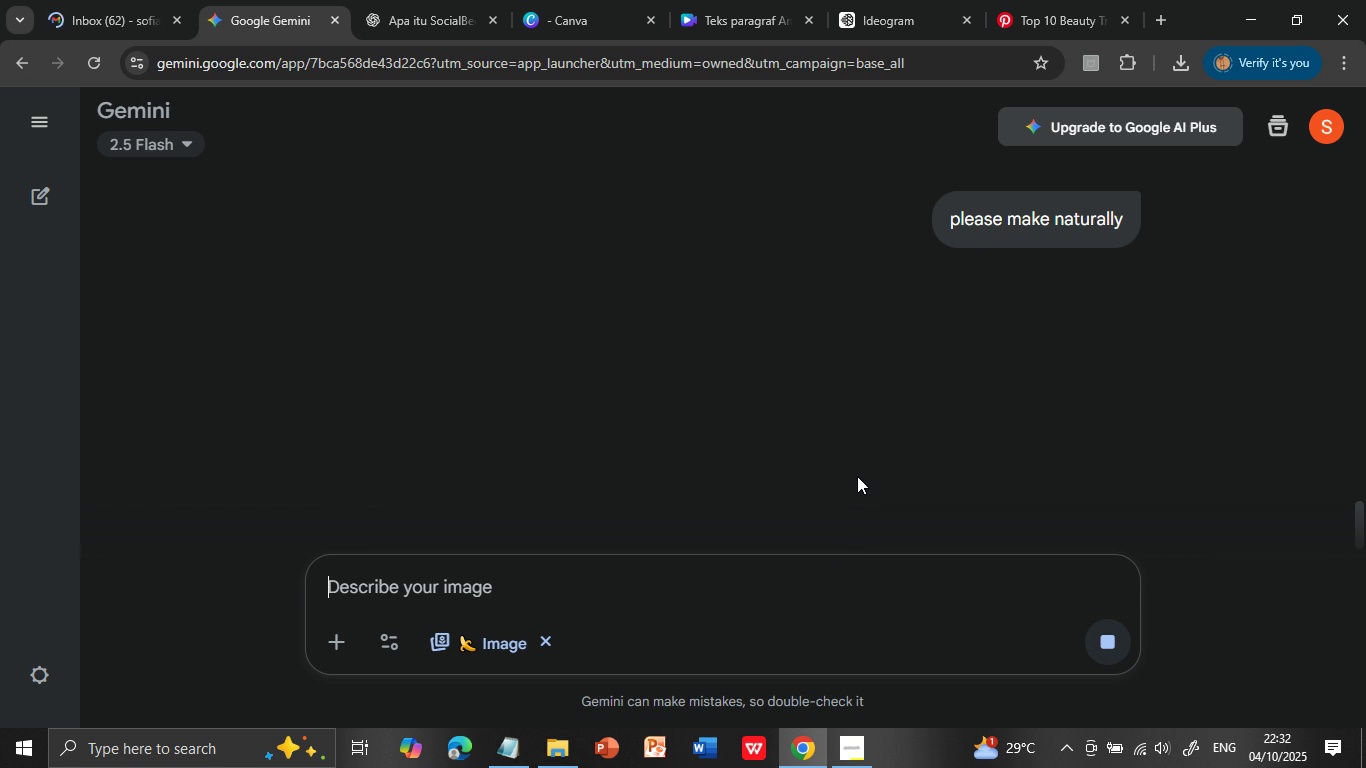 
wait(14.88)
 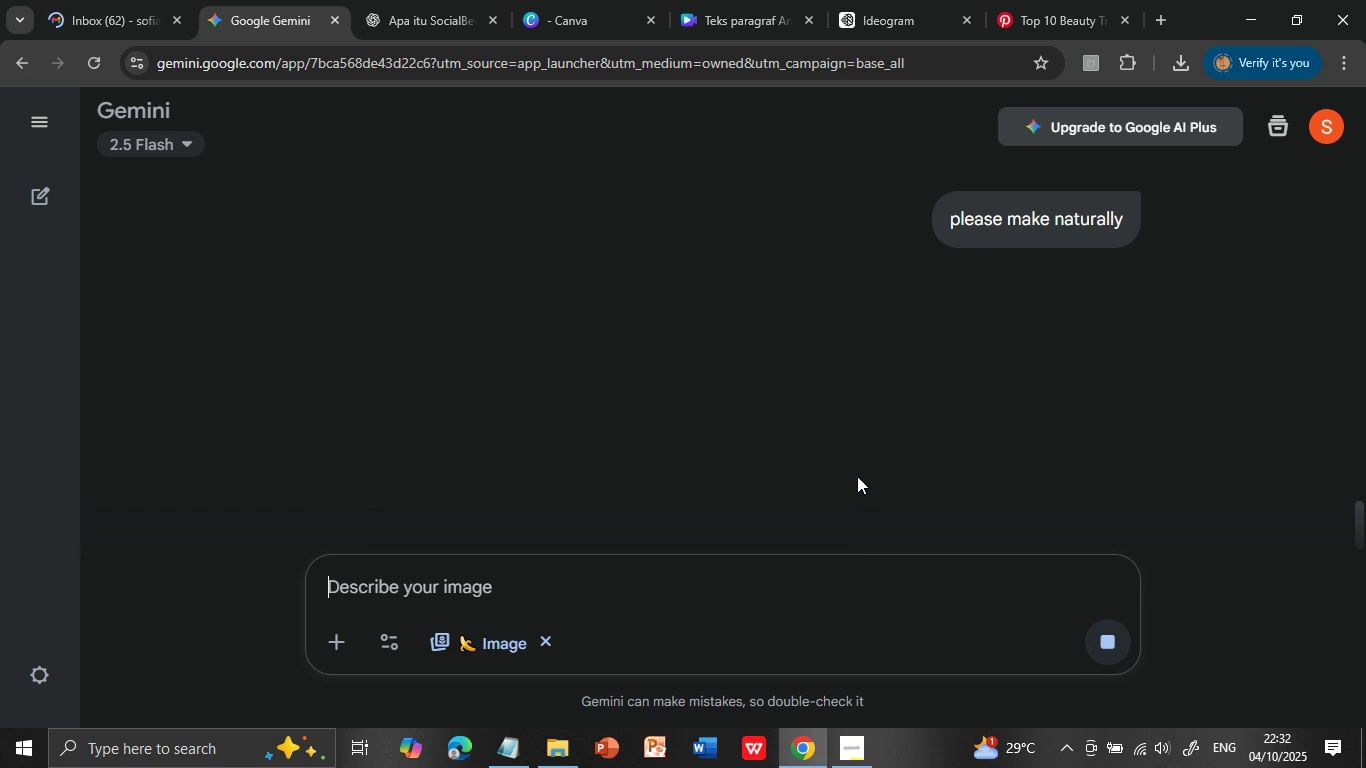 
scroll: coordinate [905, 425], scroll_direction: down, amount: 3.0
 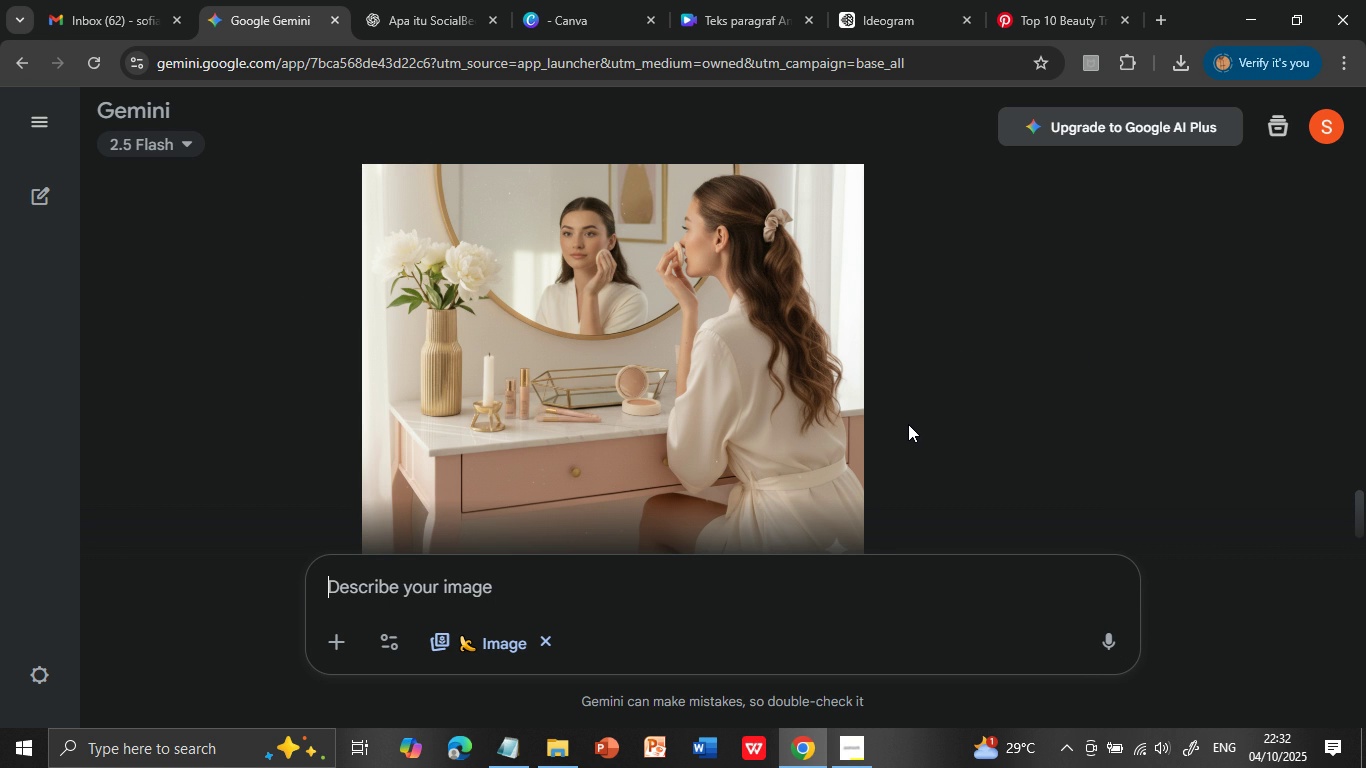 
wait(15.21)
 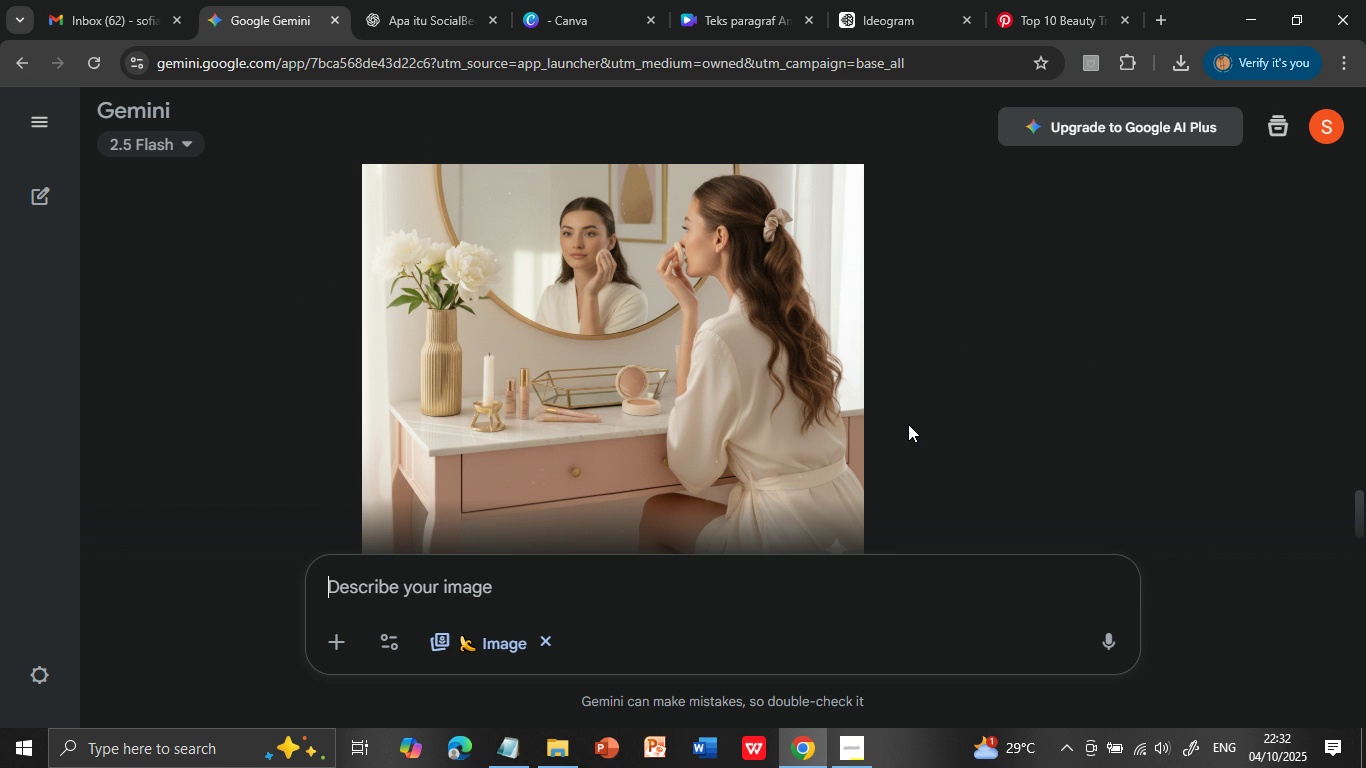 
left_click([889, 0])
 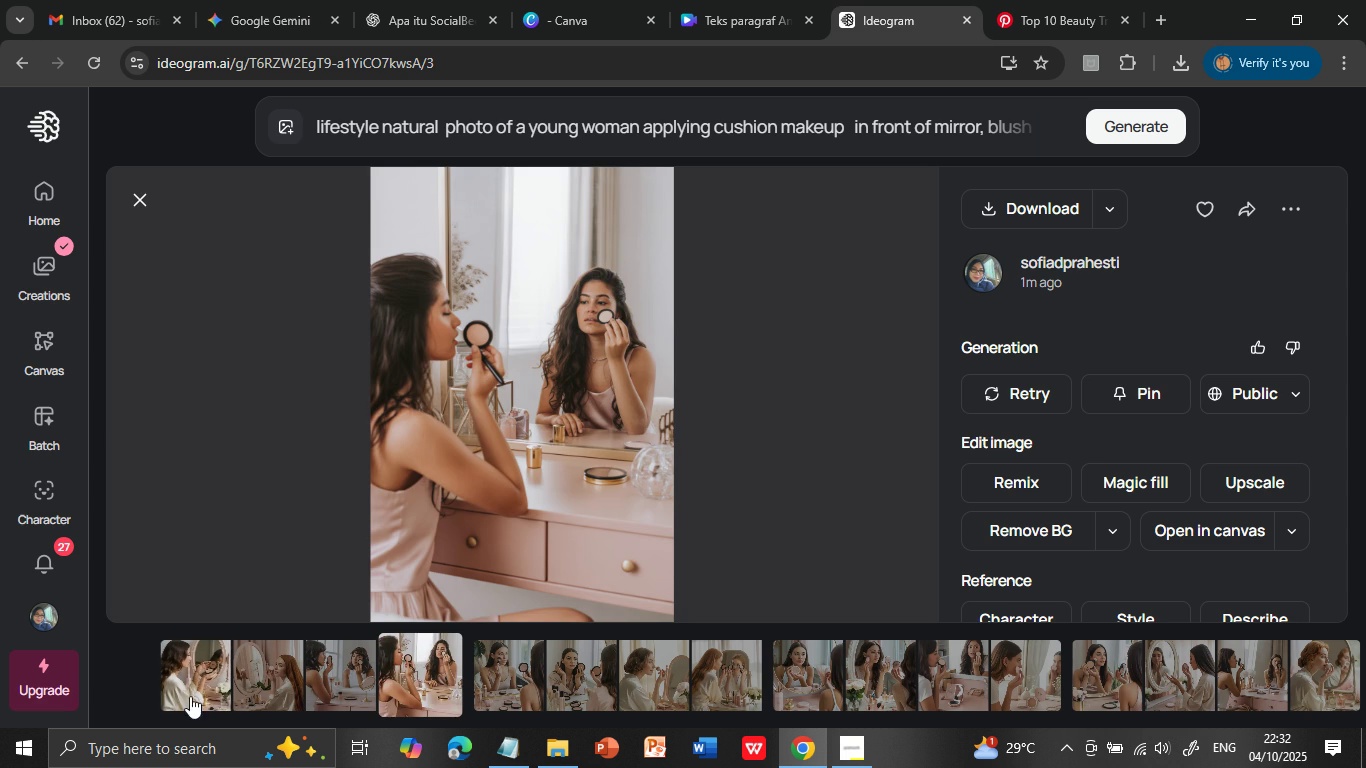 
left_click([214, 679])
 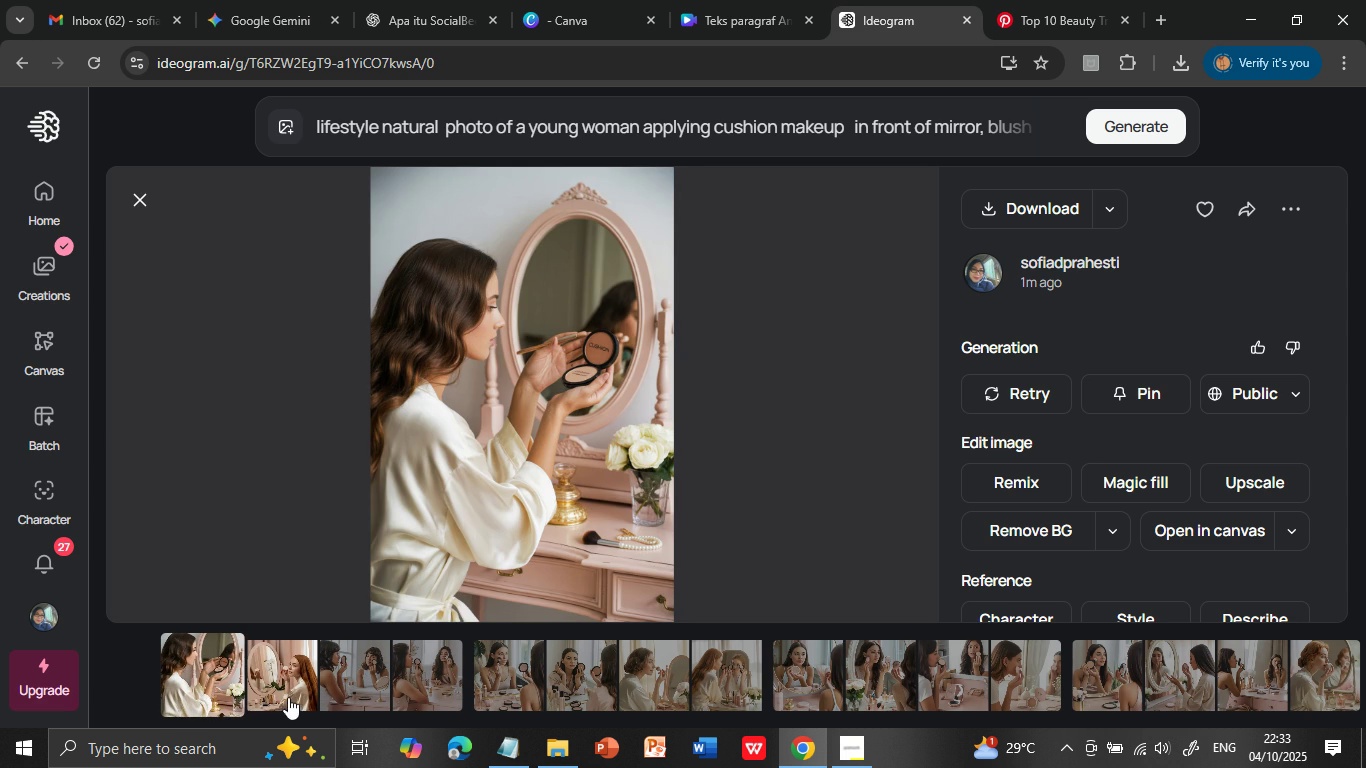 
left_click([288, 689])
 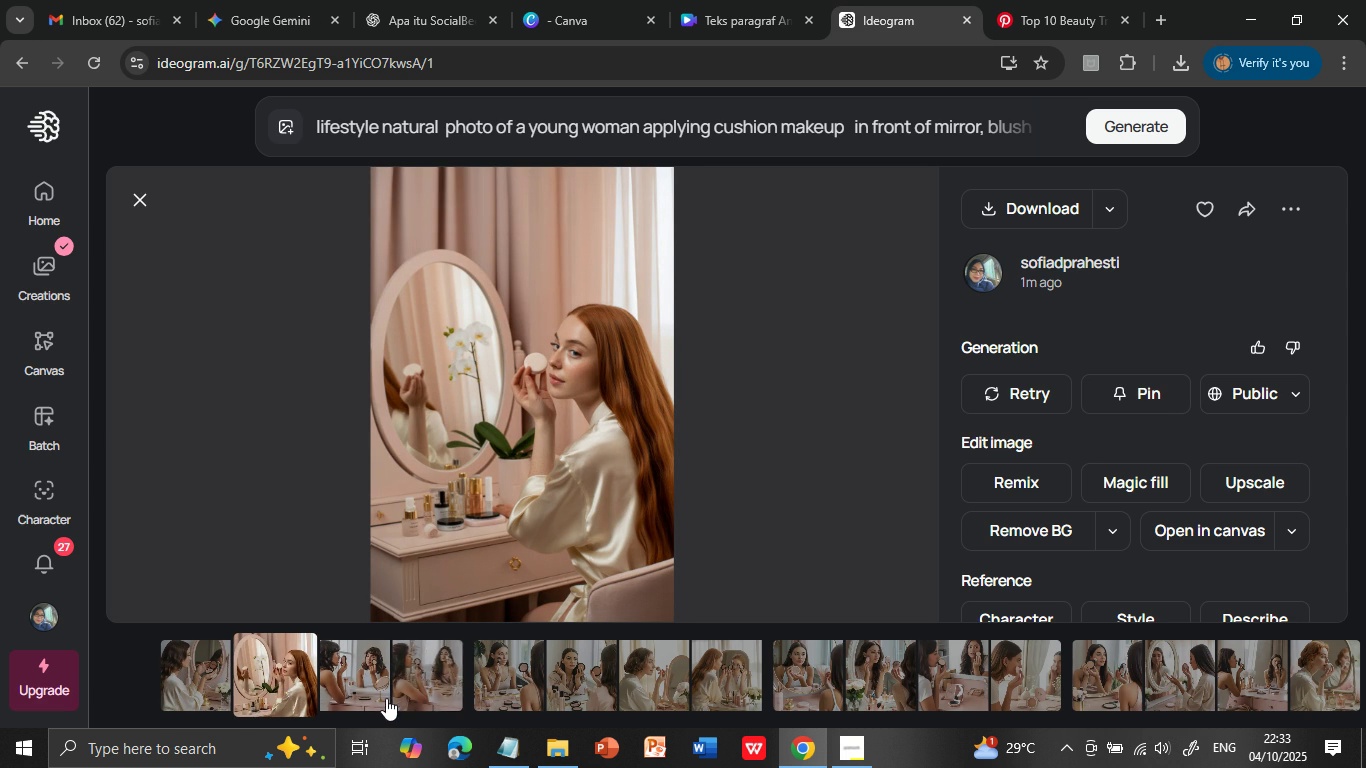 
left_click([363, 683])
 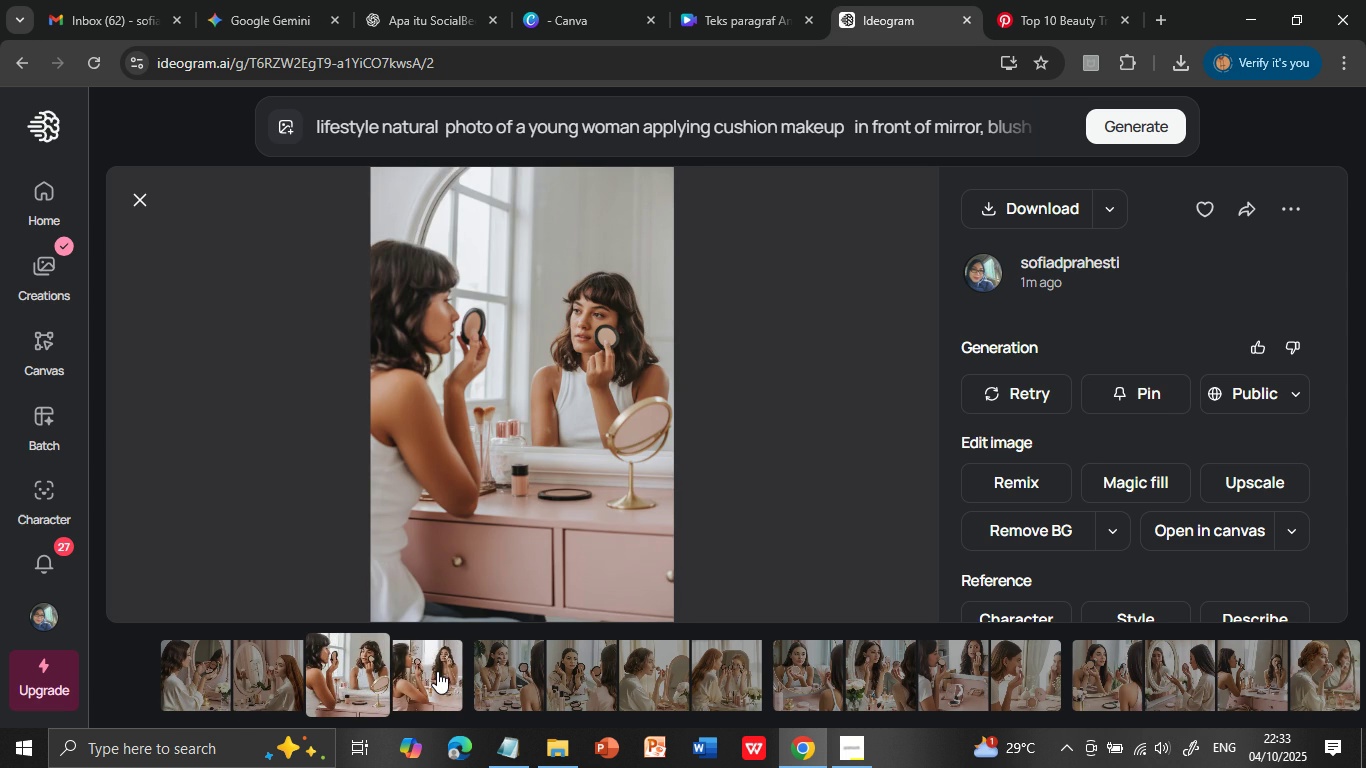 
left_click([437, 671])
 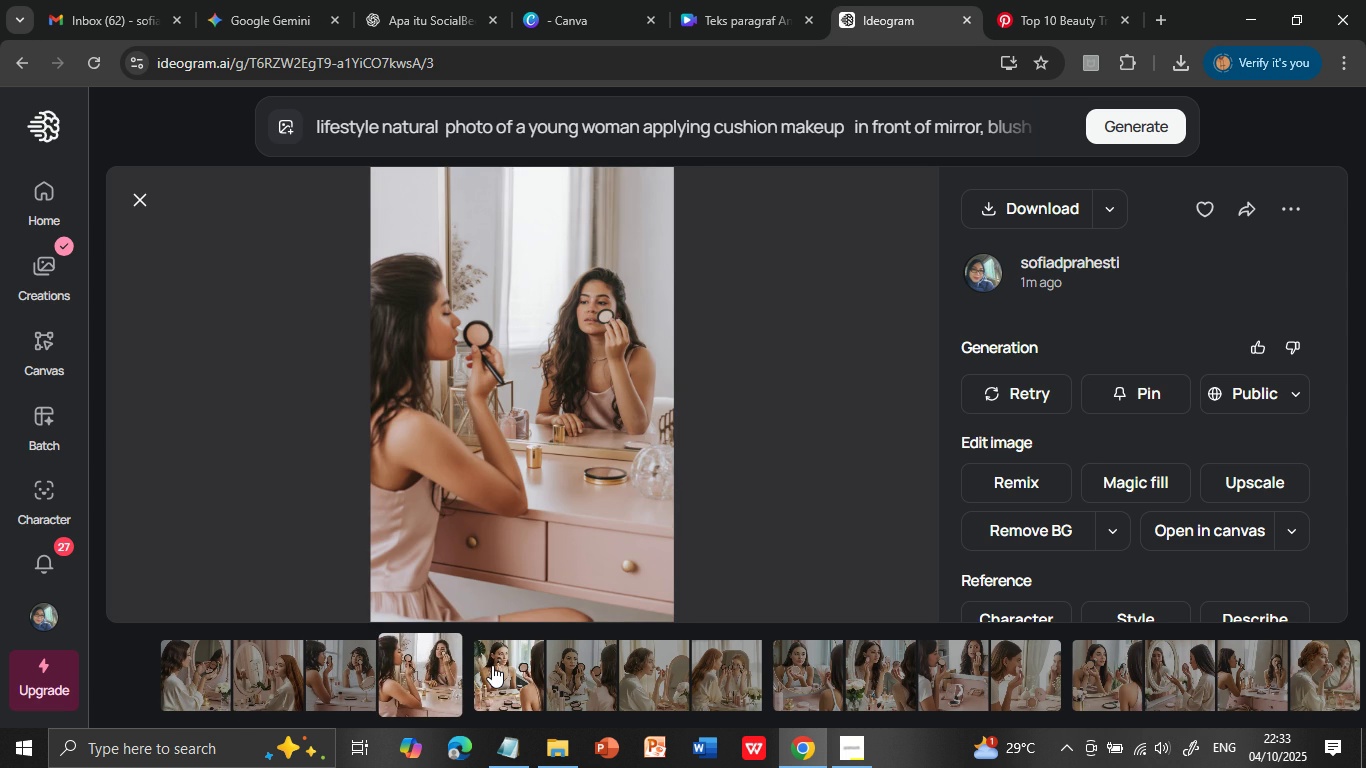 
left_click([494, 665])
 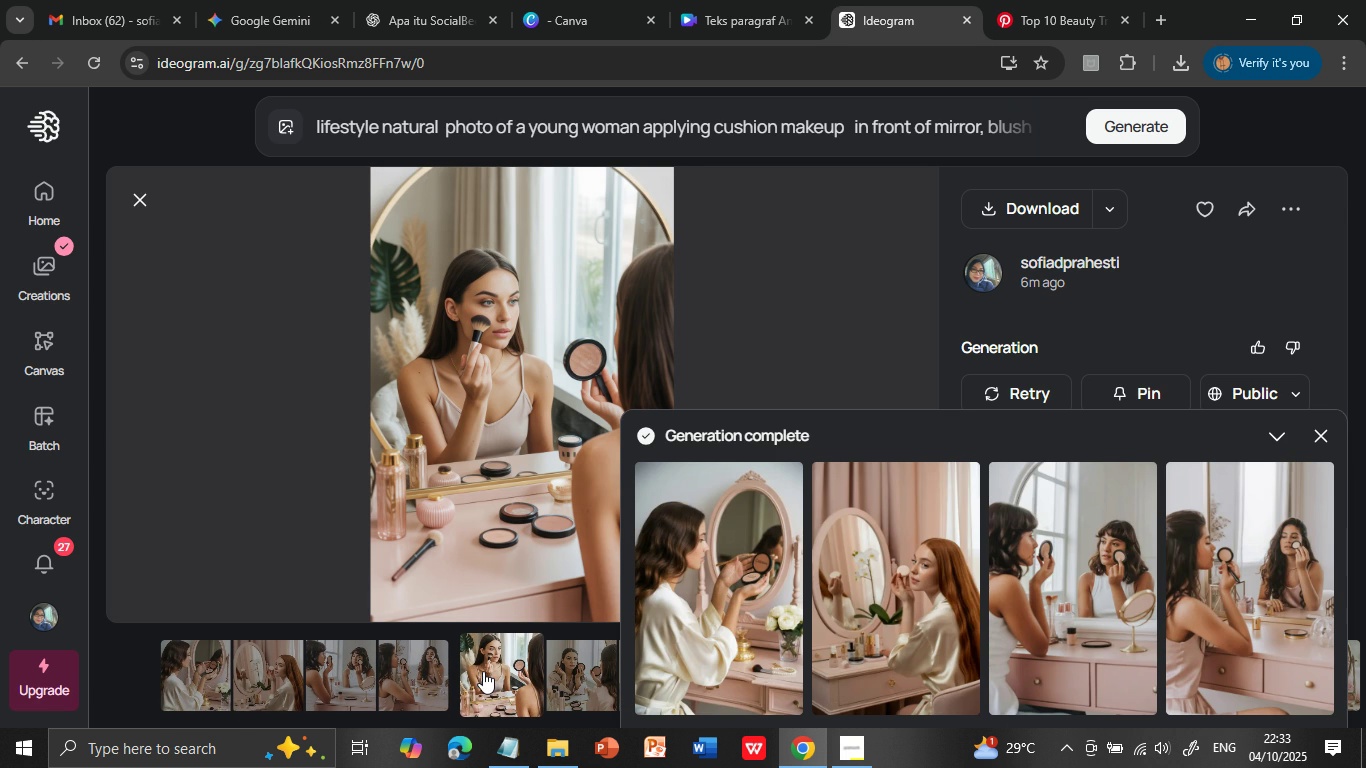 
left_click([743, 612])
 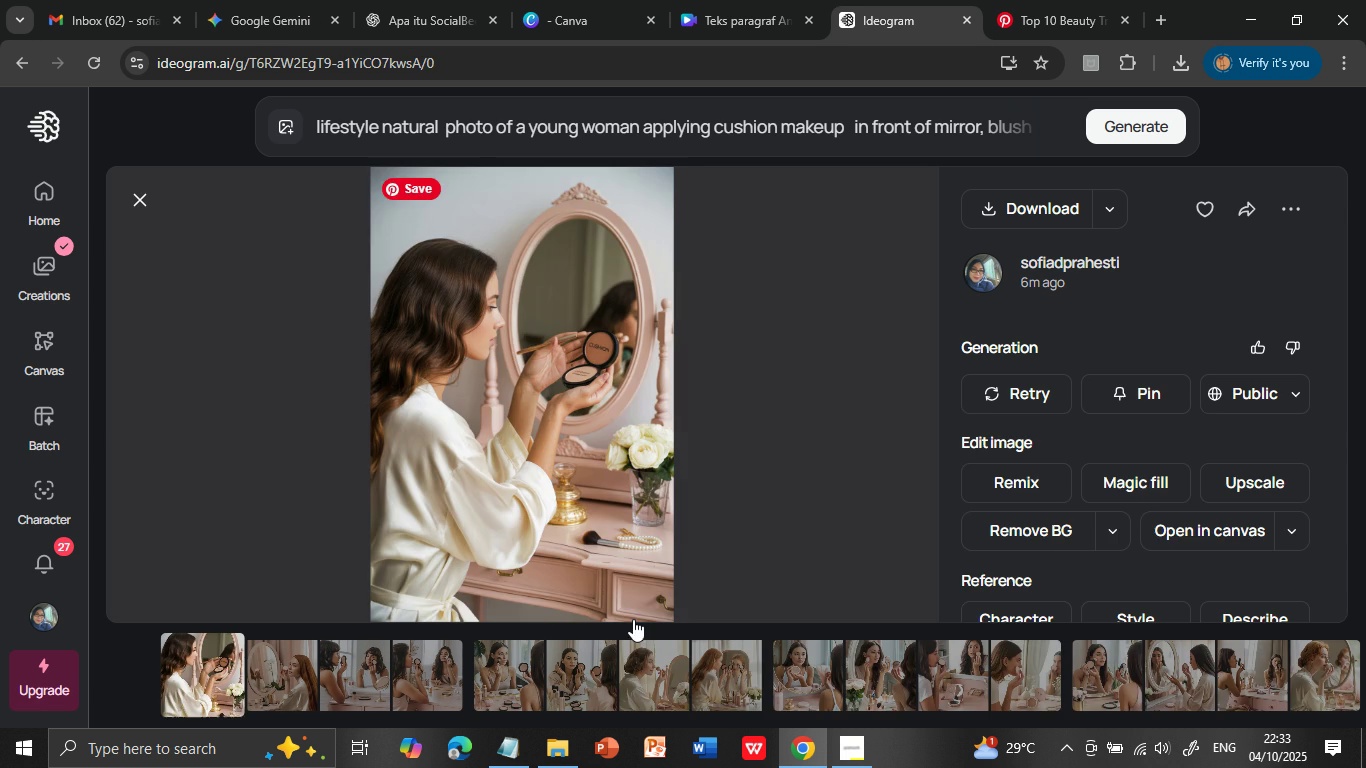 
left_click([560, 671])
 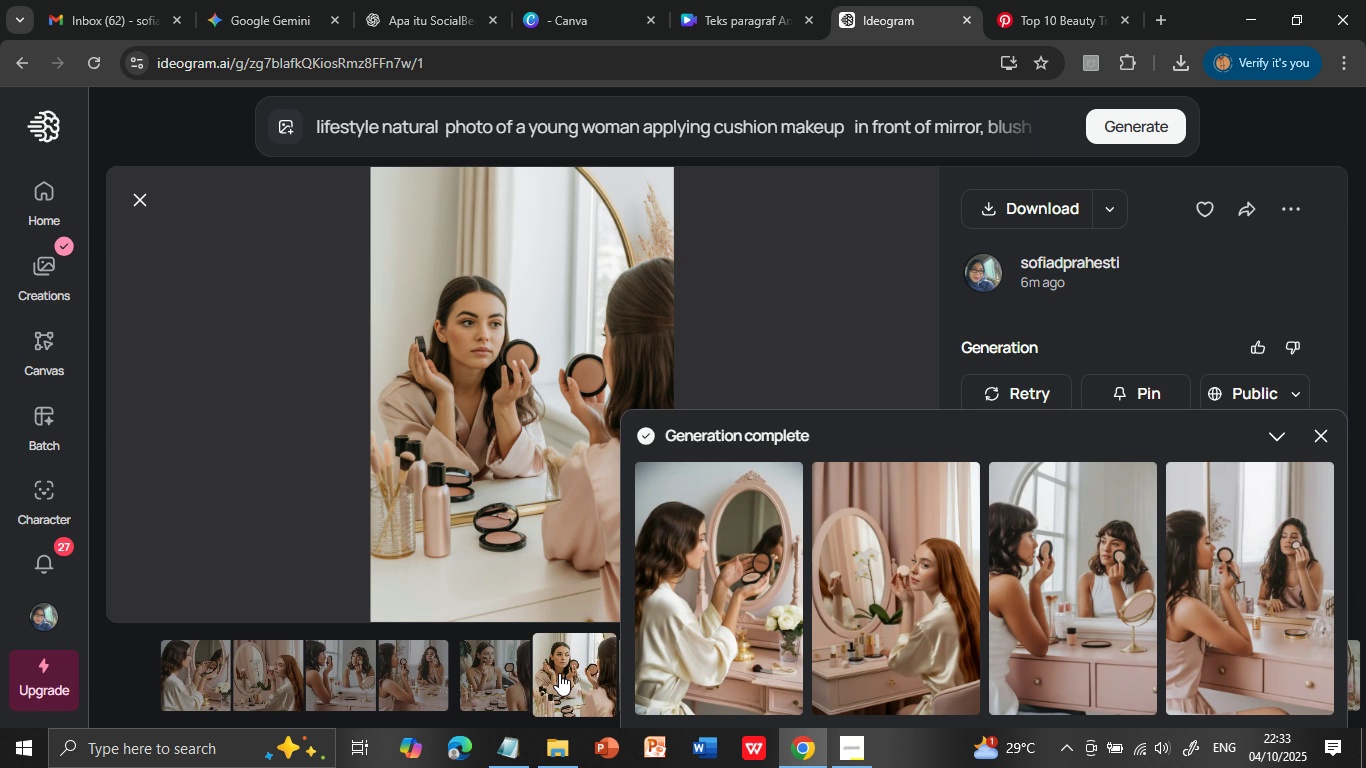 
left_click([491, 681])
 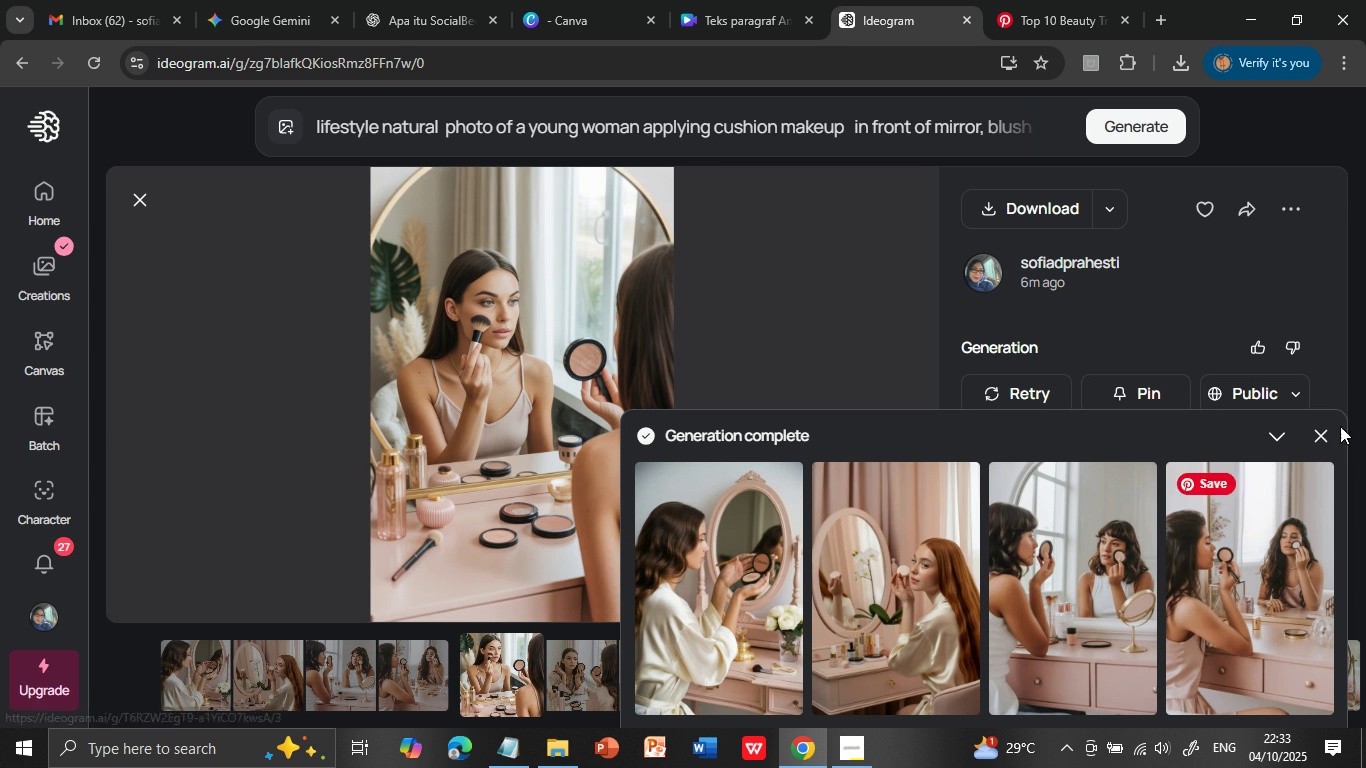 
left_click([1329, 432])
 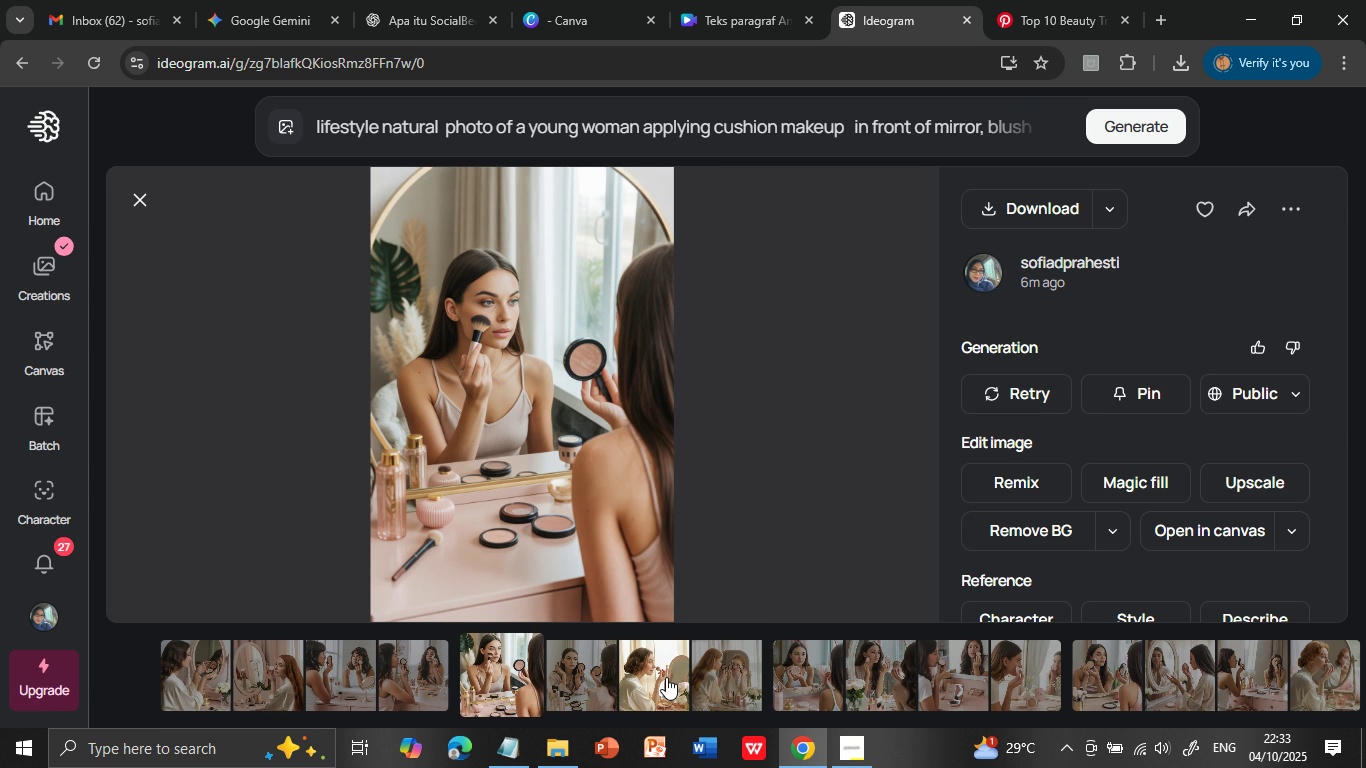 
left_click([666, 677])
 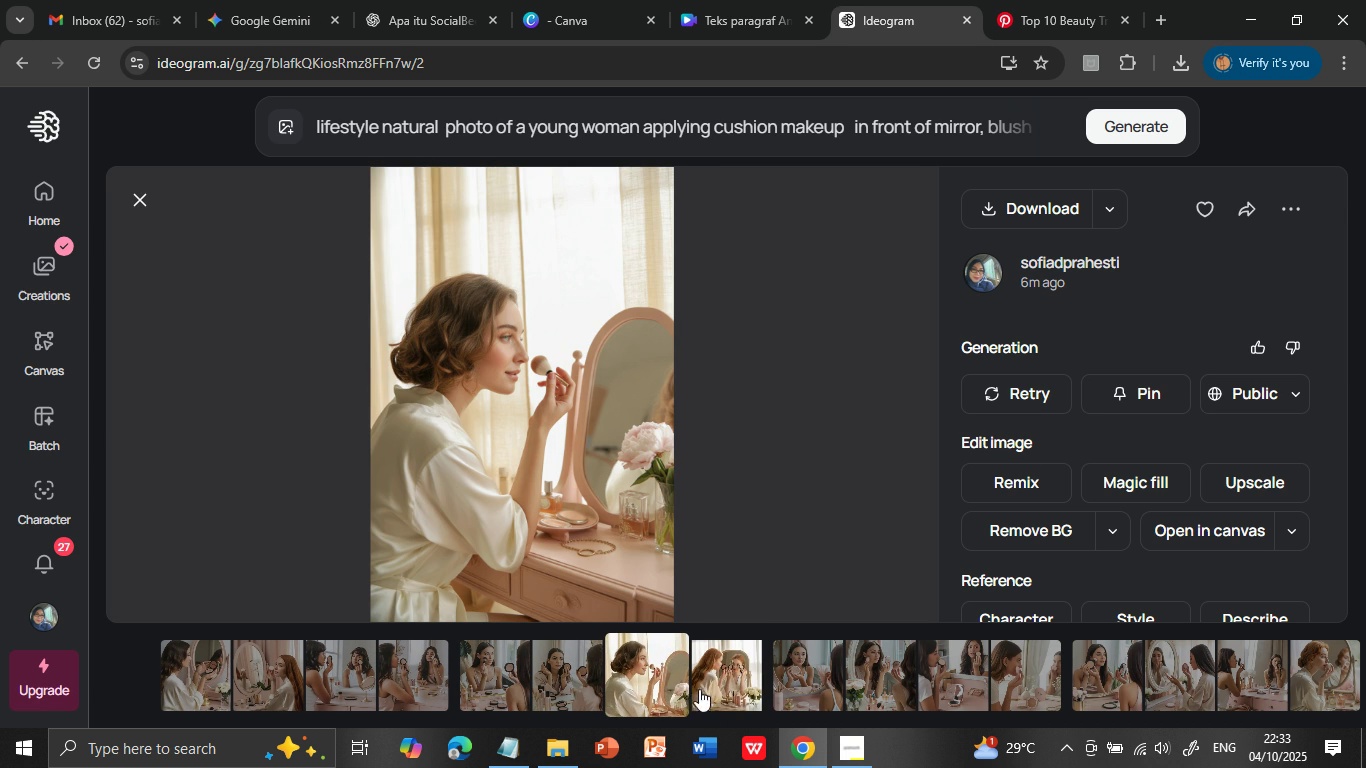 
left_click([707, 679])
 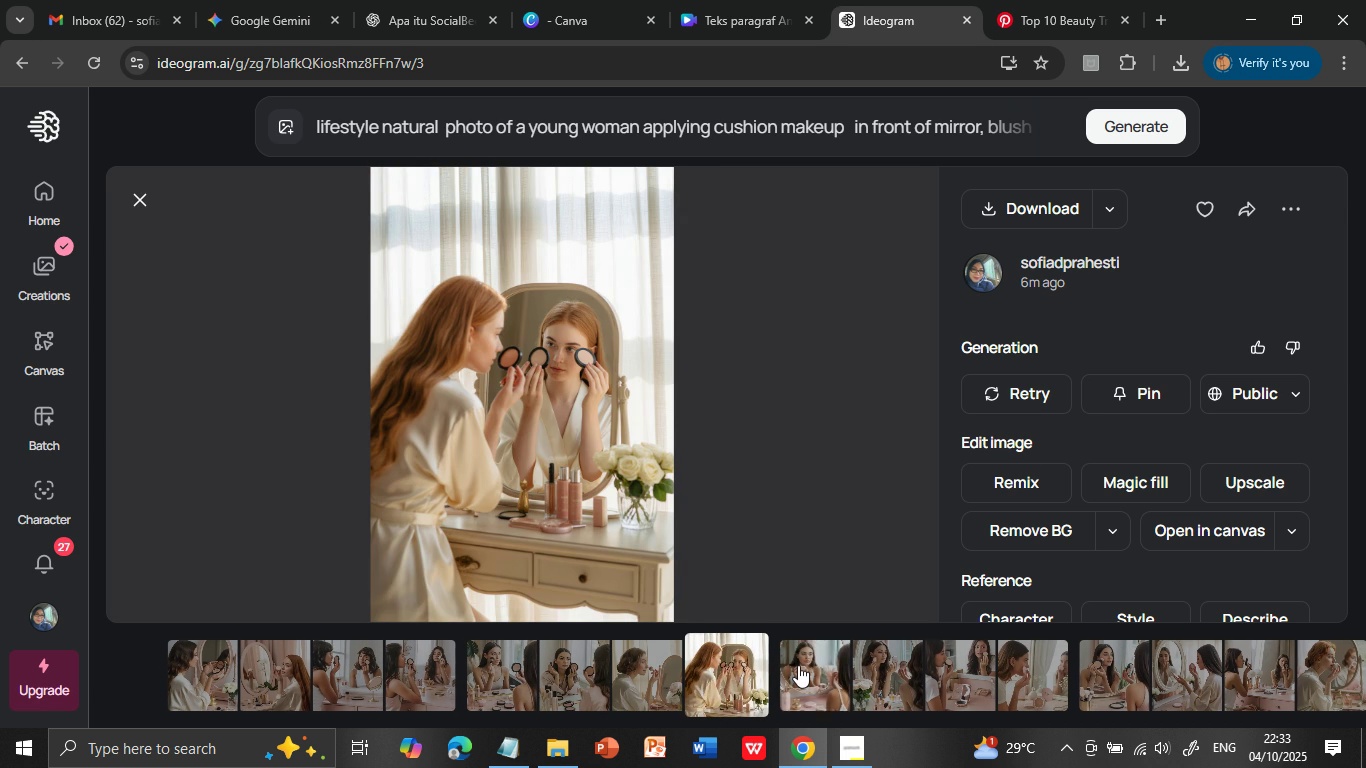 
left_click([798, 665])
 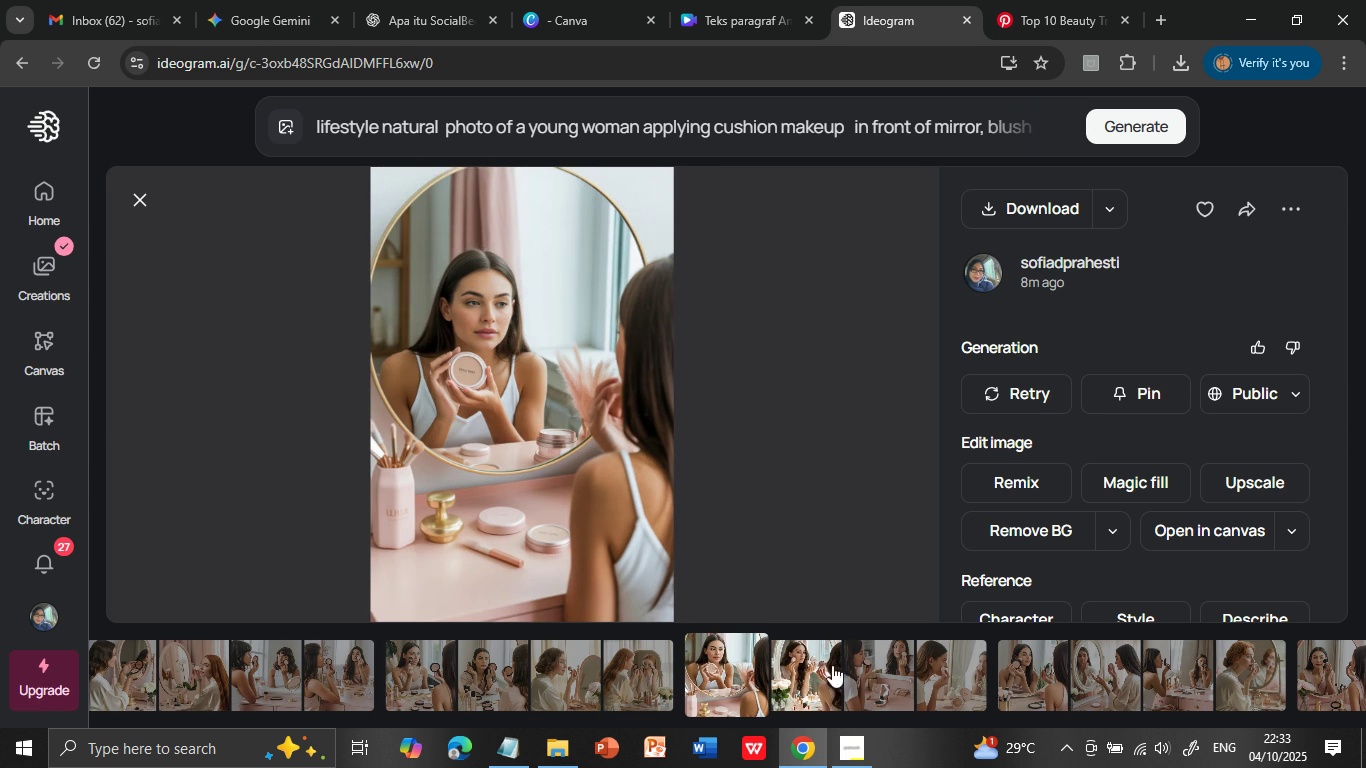 
left_click([824, 668])
 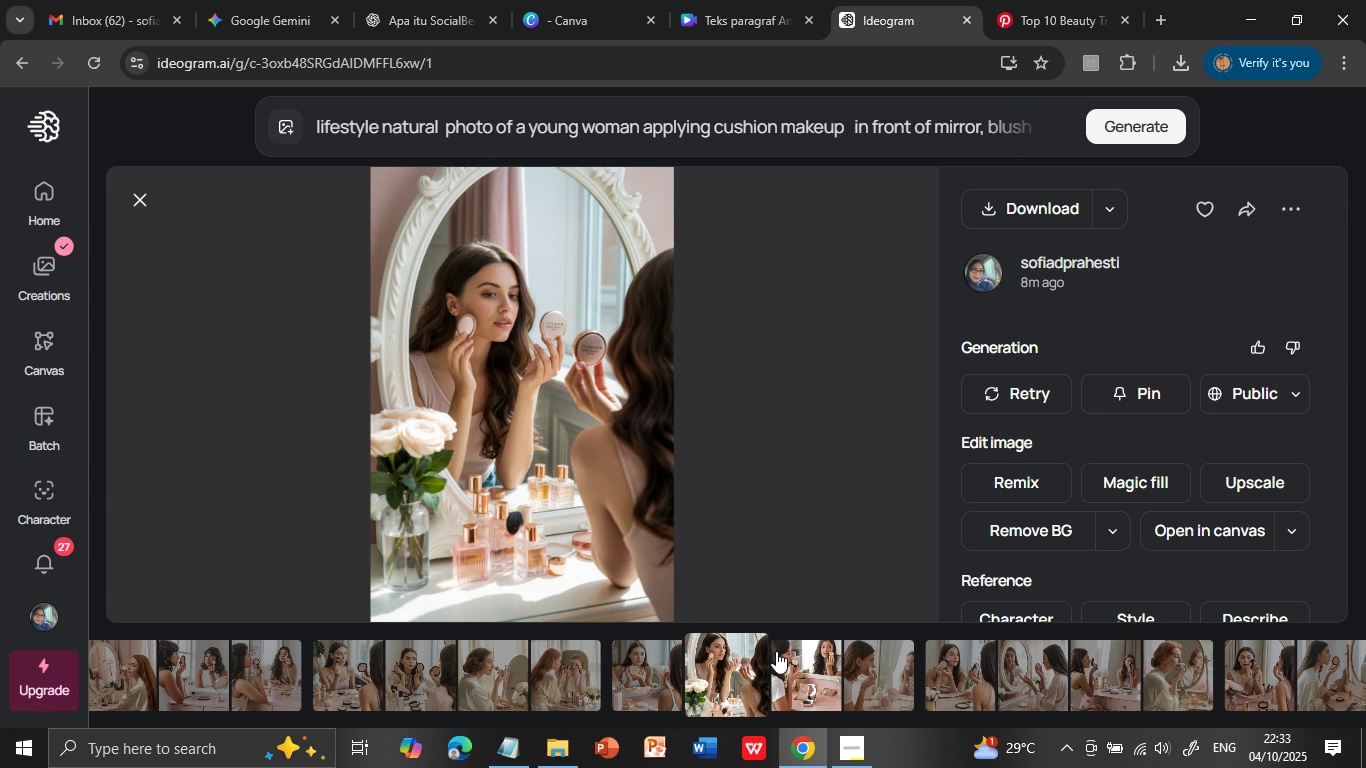 
wait(9.91)
 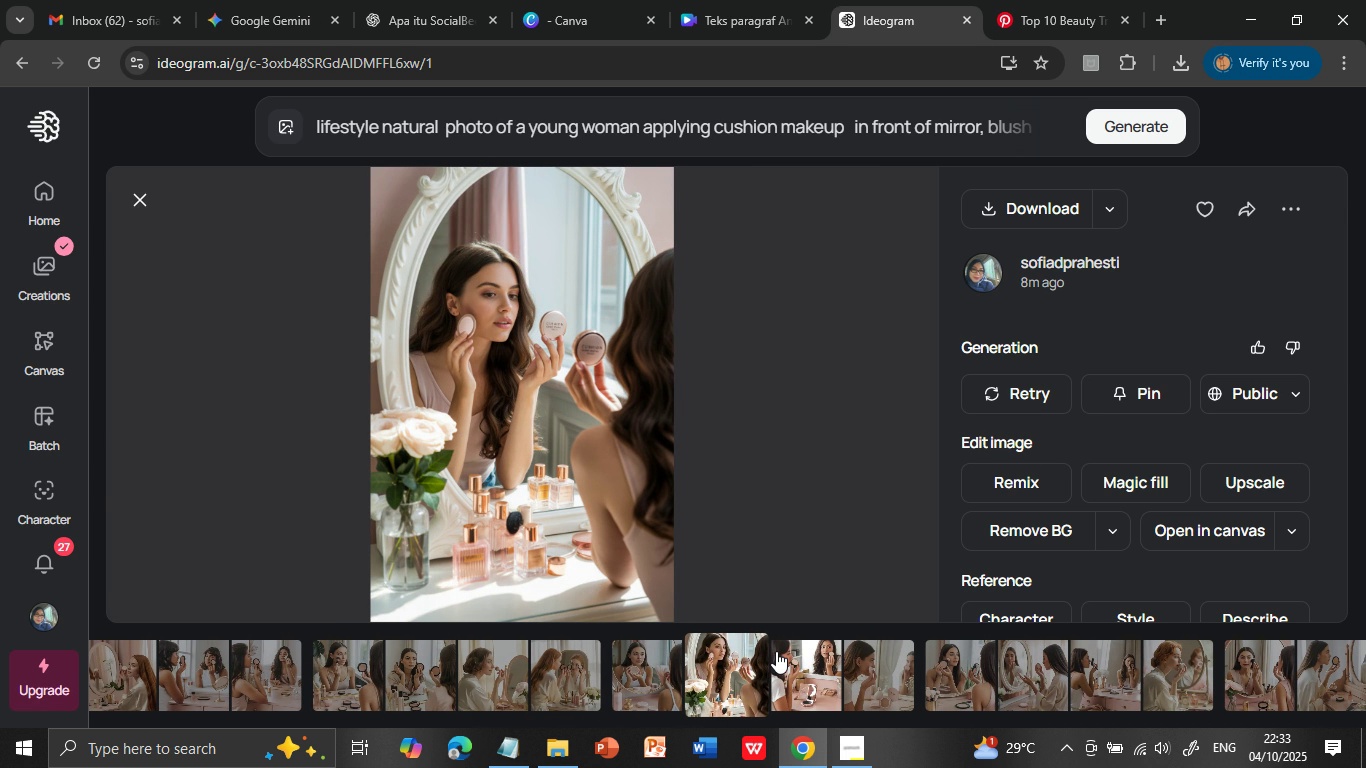 
left_click([794, 676])
 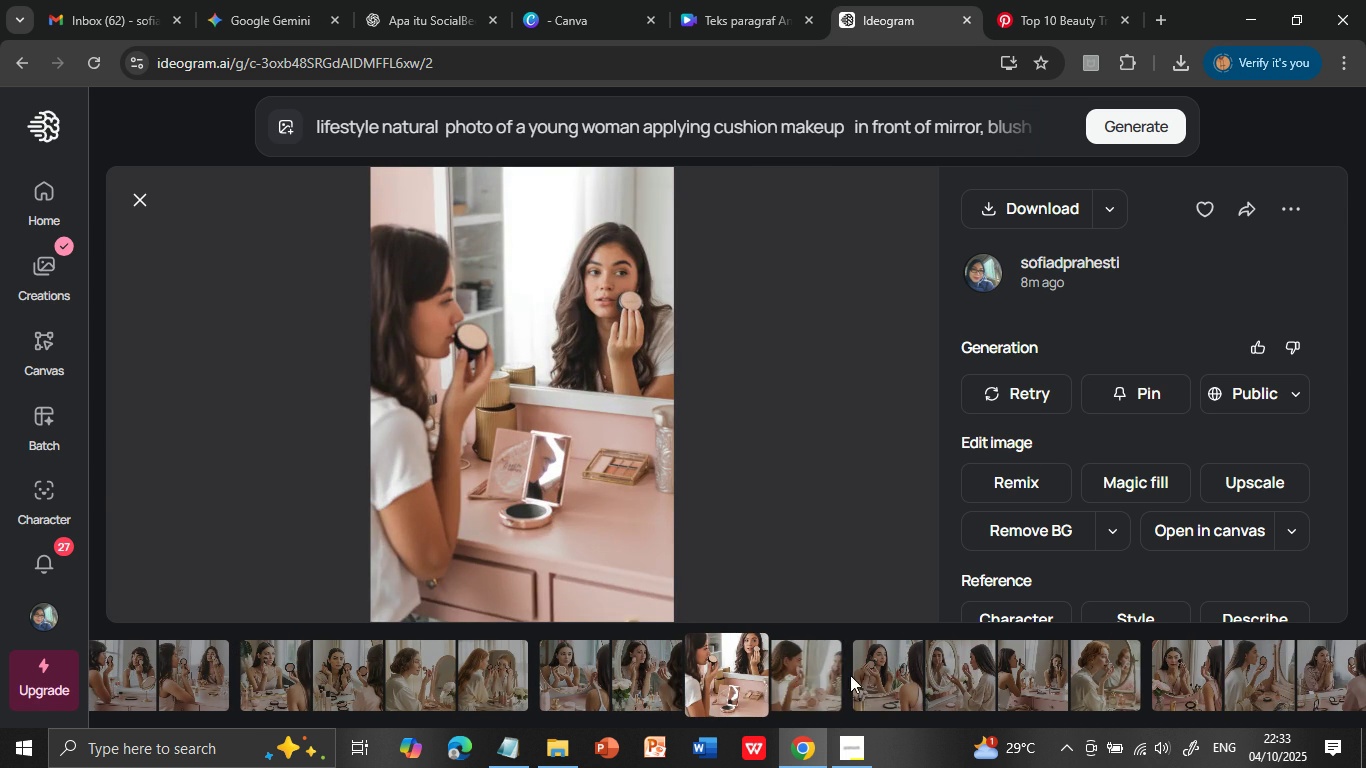 
left_click([806, 682])
 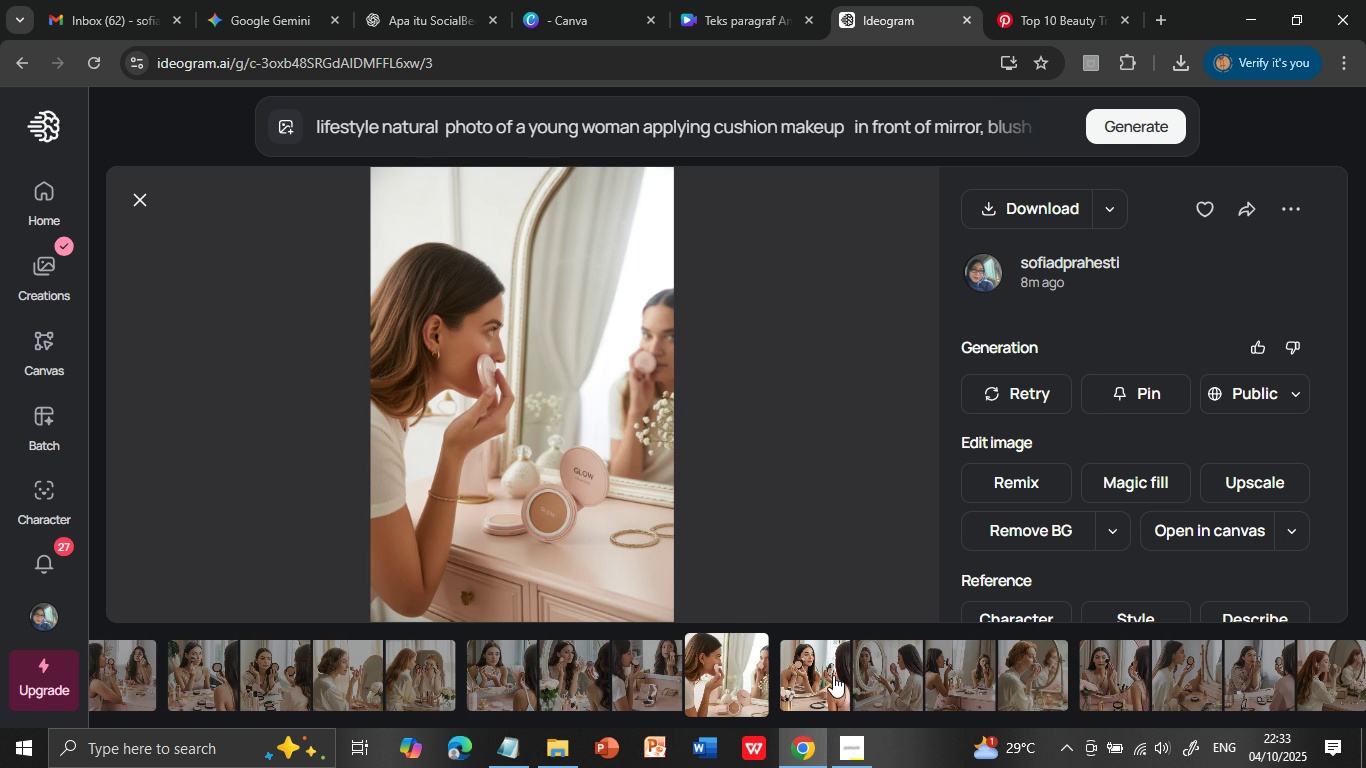 
left_click([833, 675])
 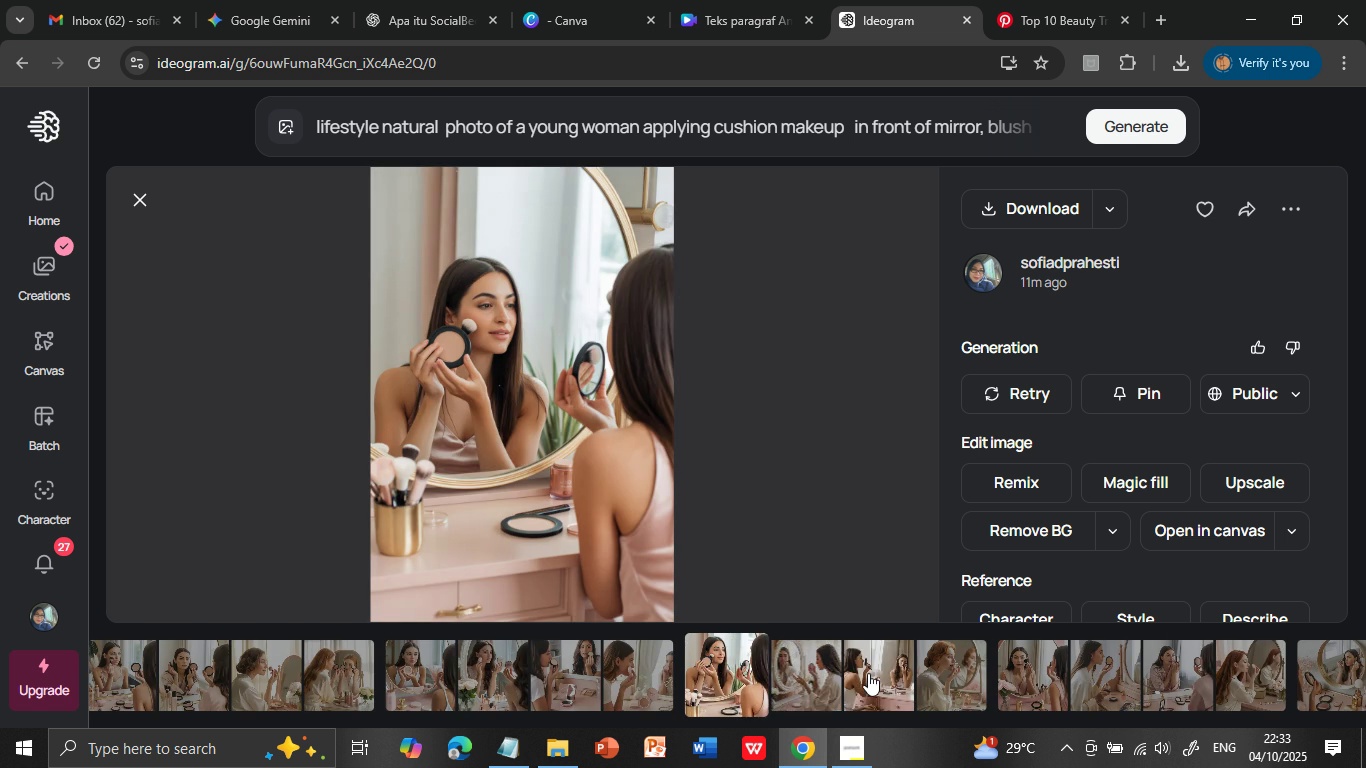 
left_click([868, 673])
 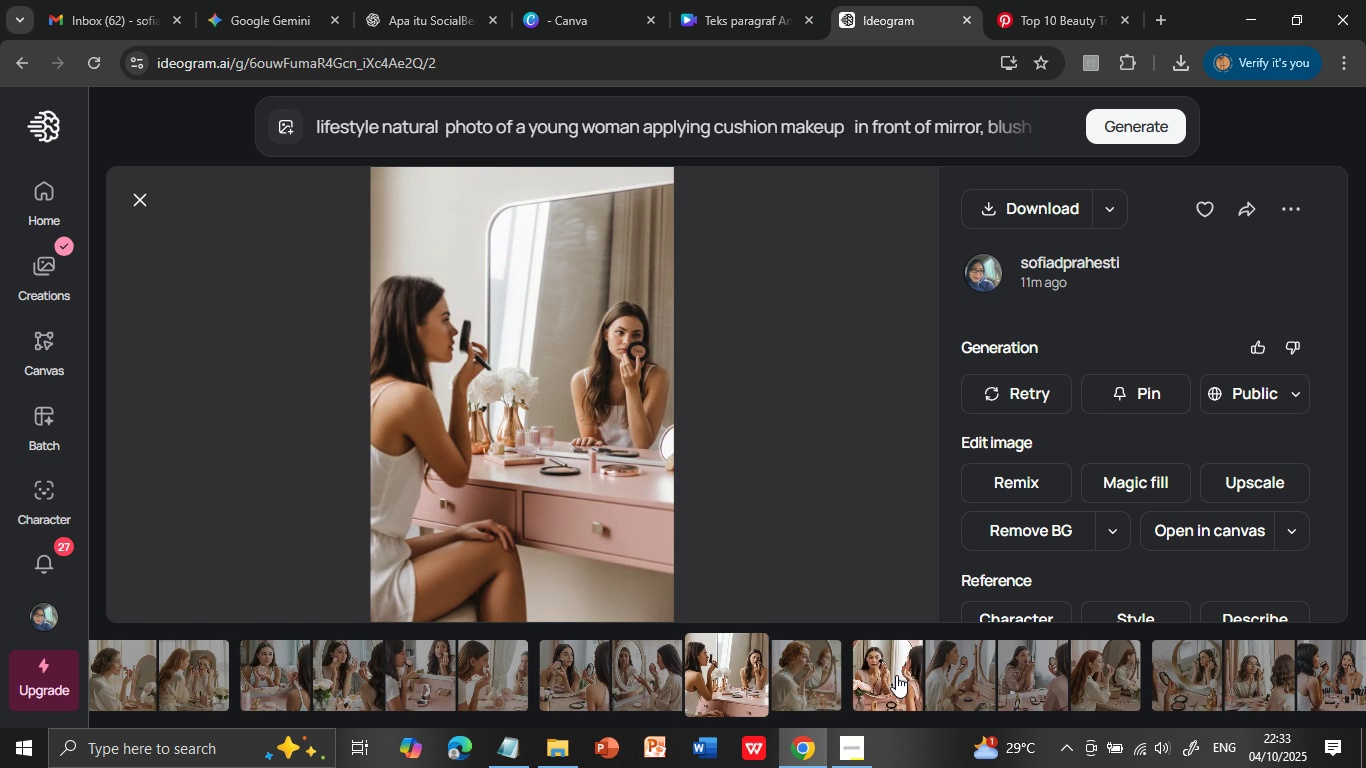 
left_click([893, 676])
 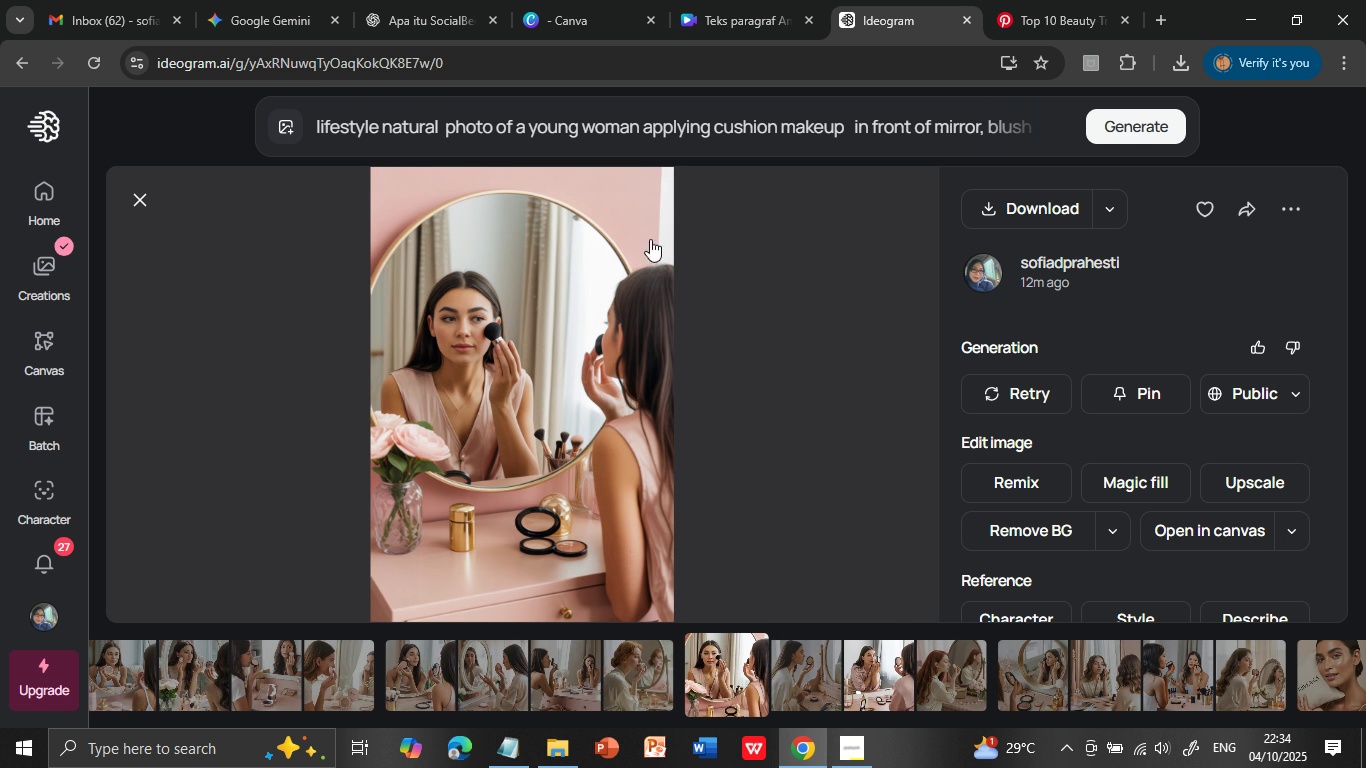 
wait(11.55)
 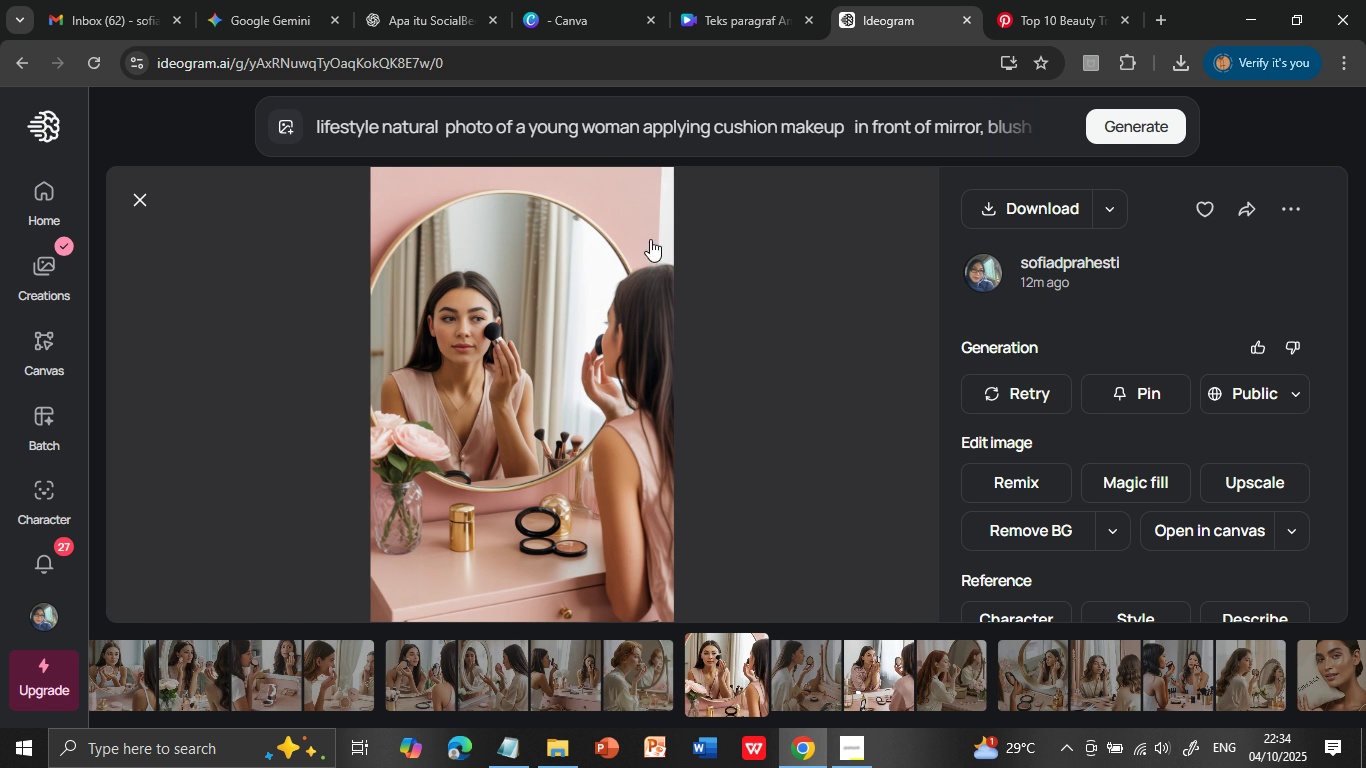 
left_click([1141, 118])
 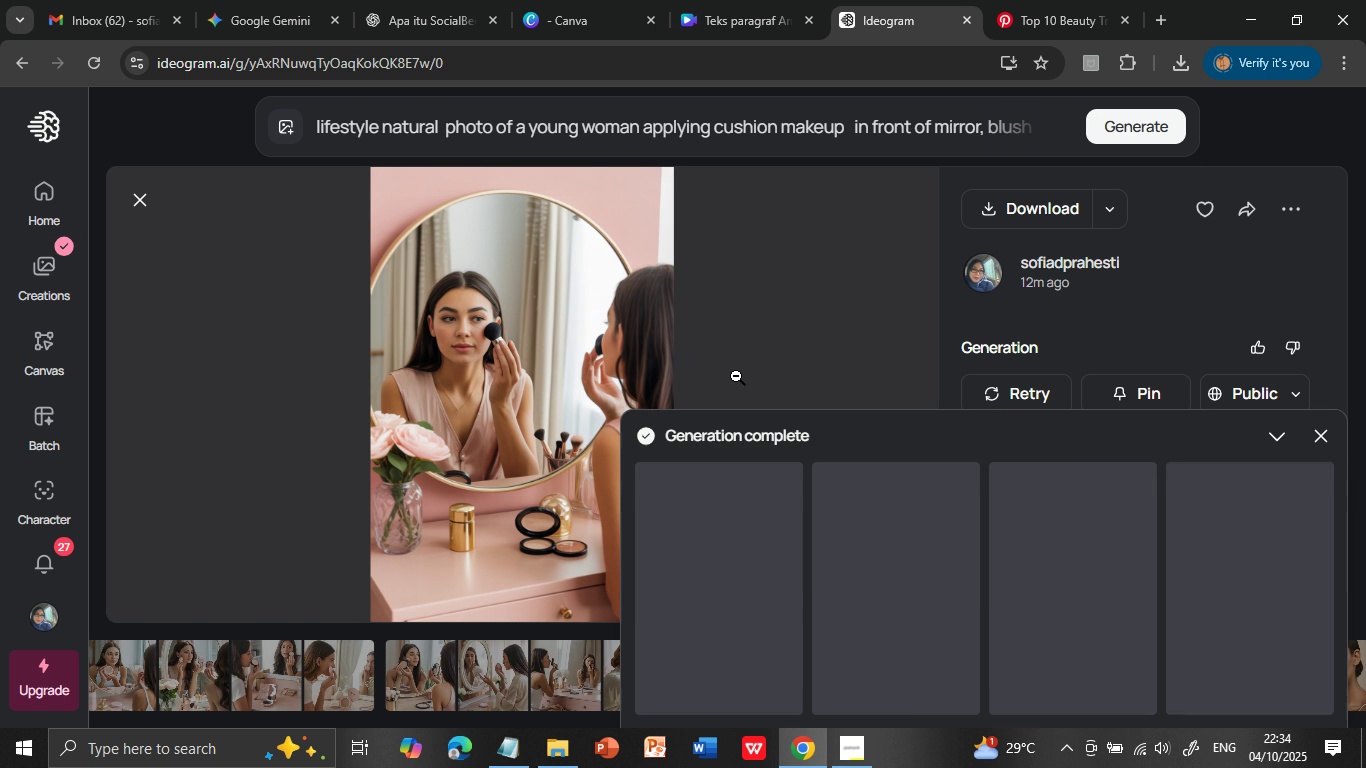 
wait(17.27)
 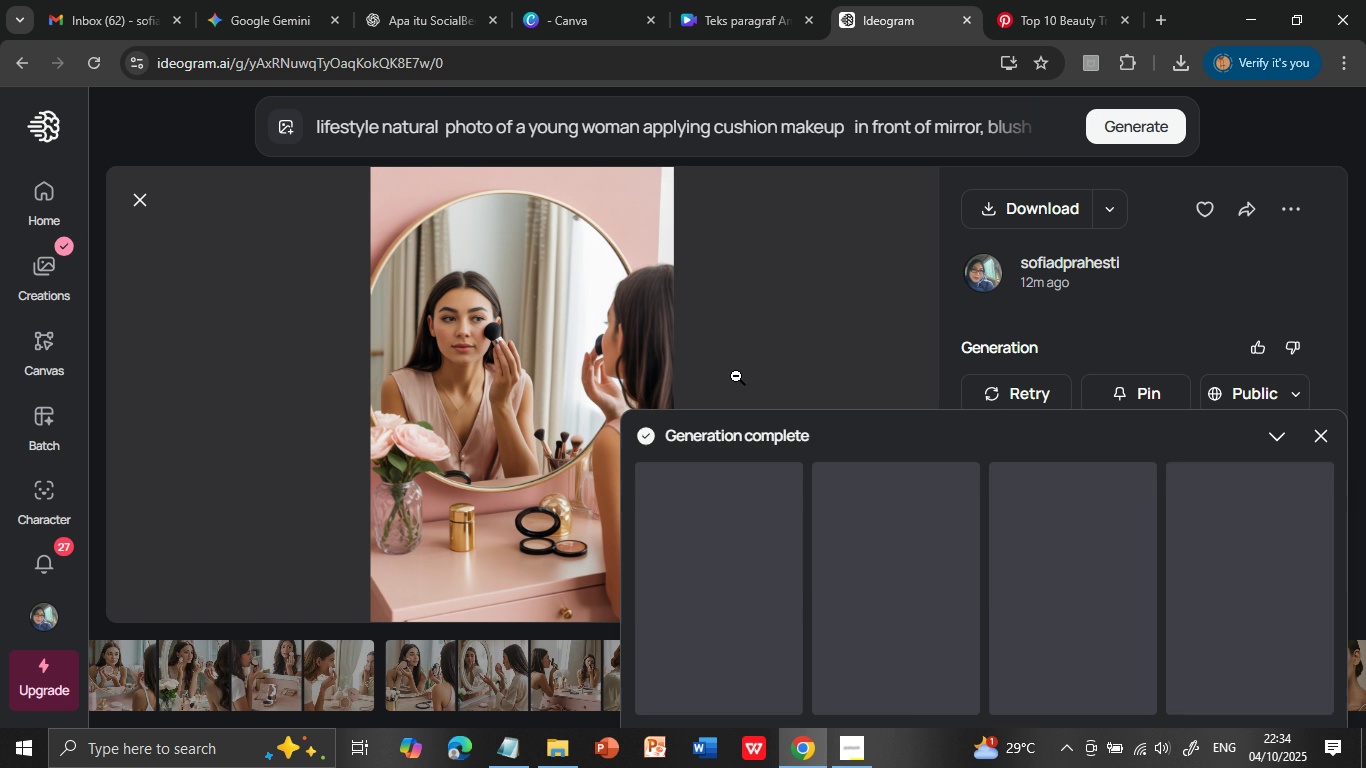 
left_click([1084, 610])
 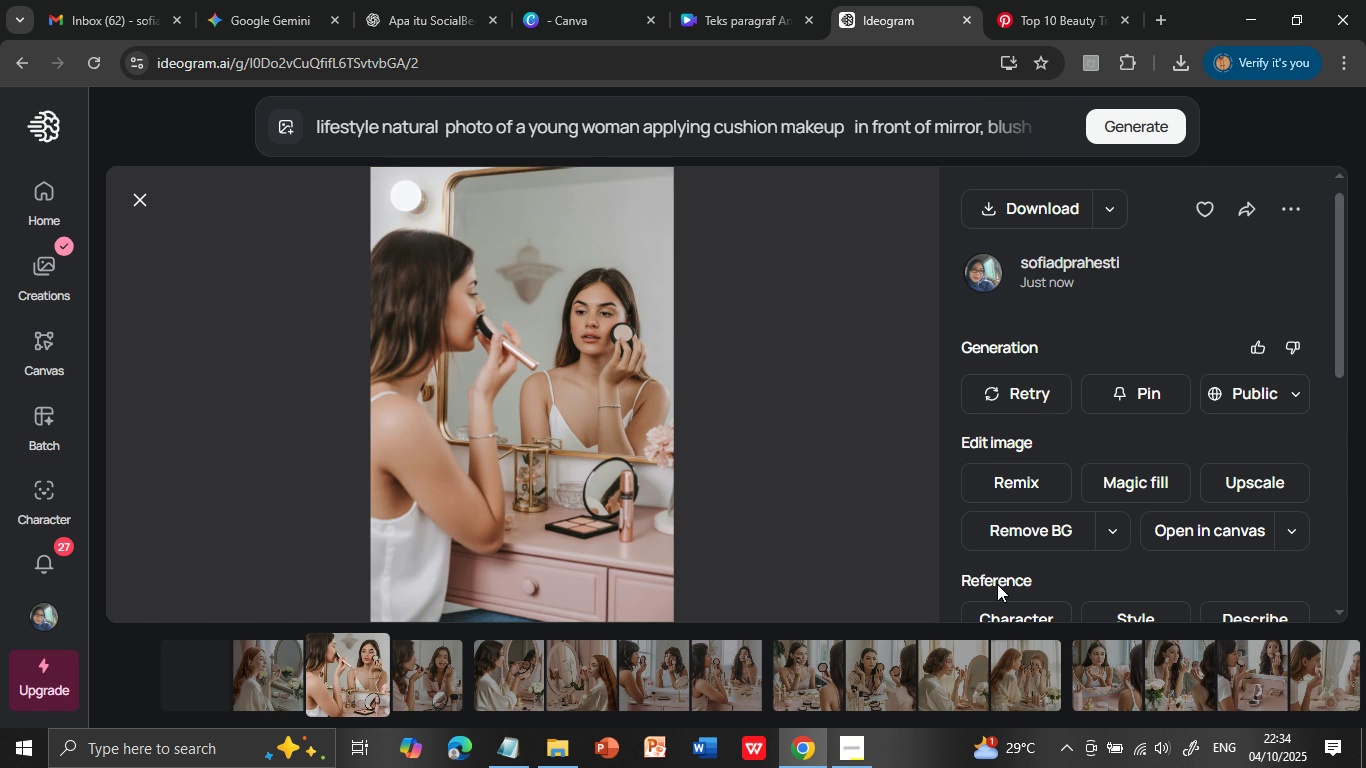 
mouse_move([933, 585])
 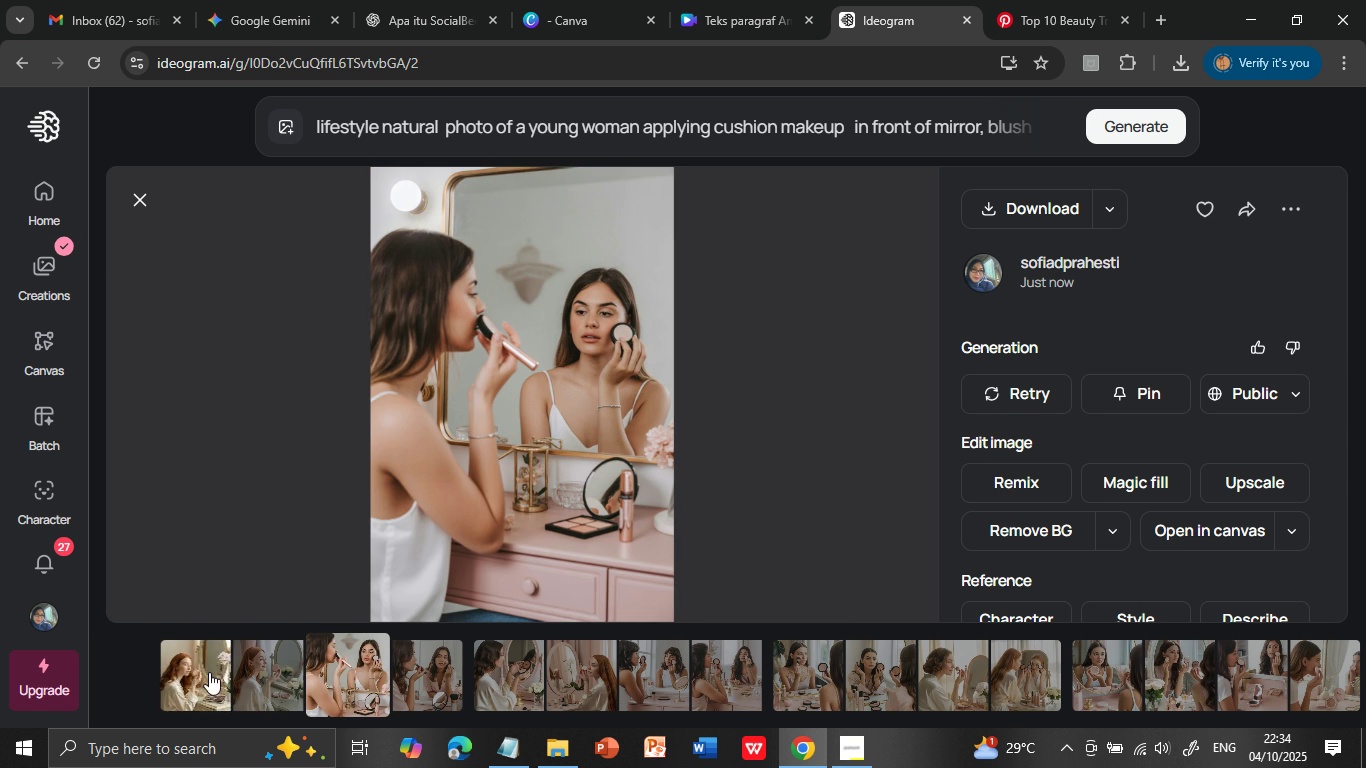 
left_click([209, 672])
 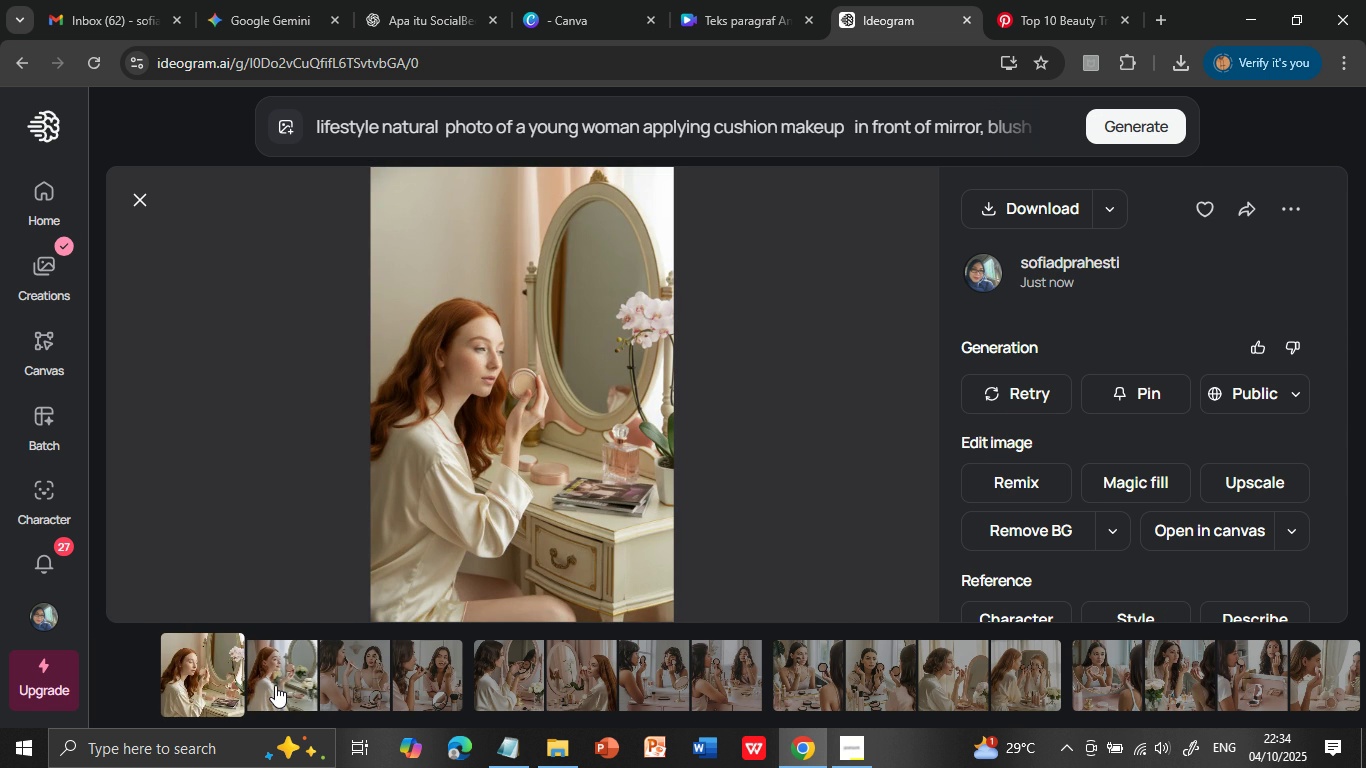 
left_click([278, 685])
 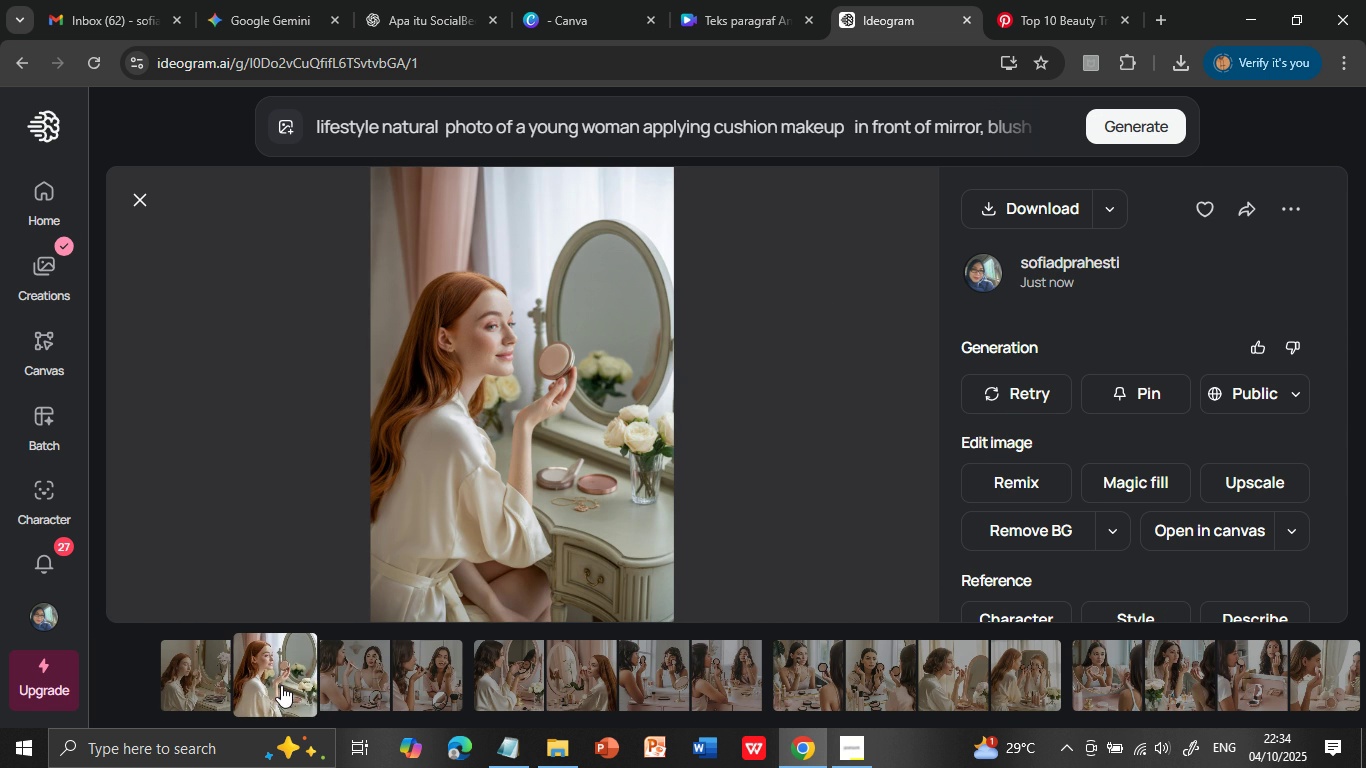 
wait(5.62)
 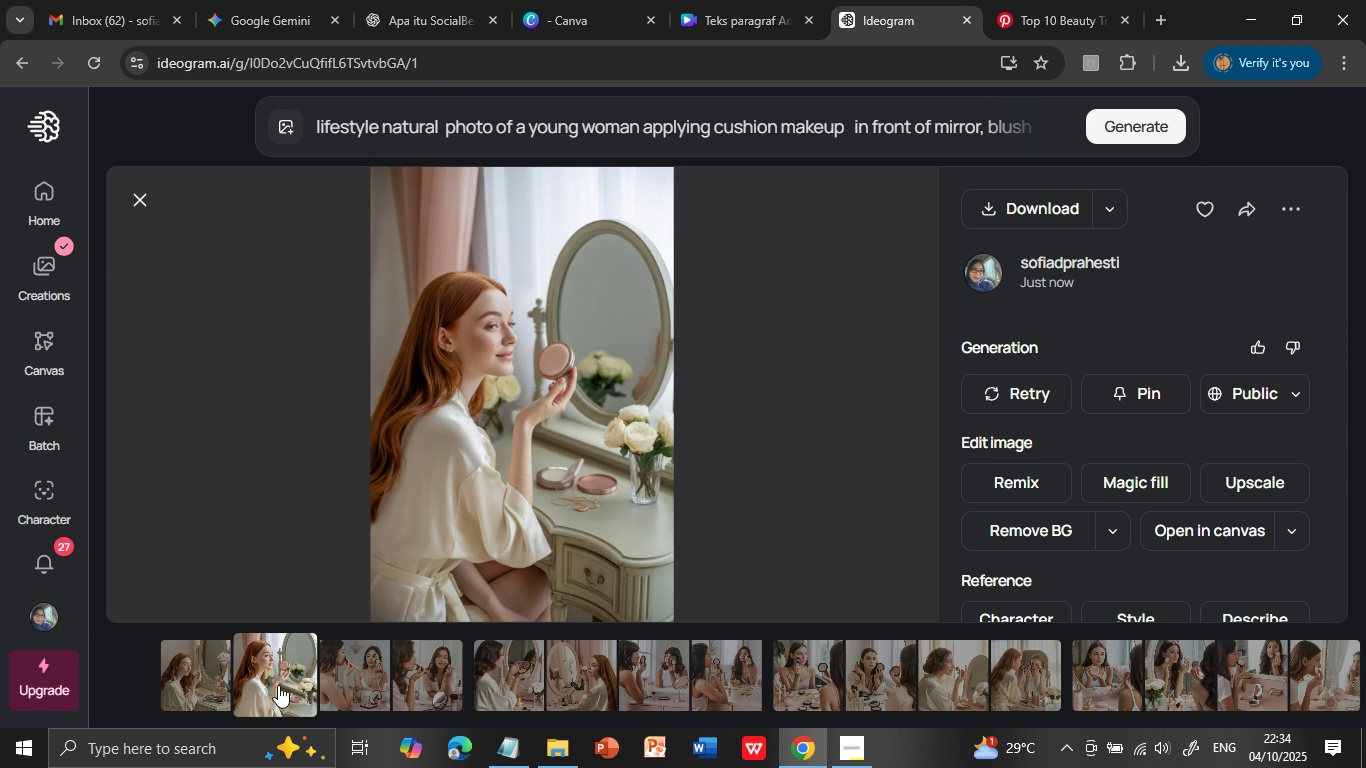 
left_click([347, 686])
 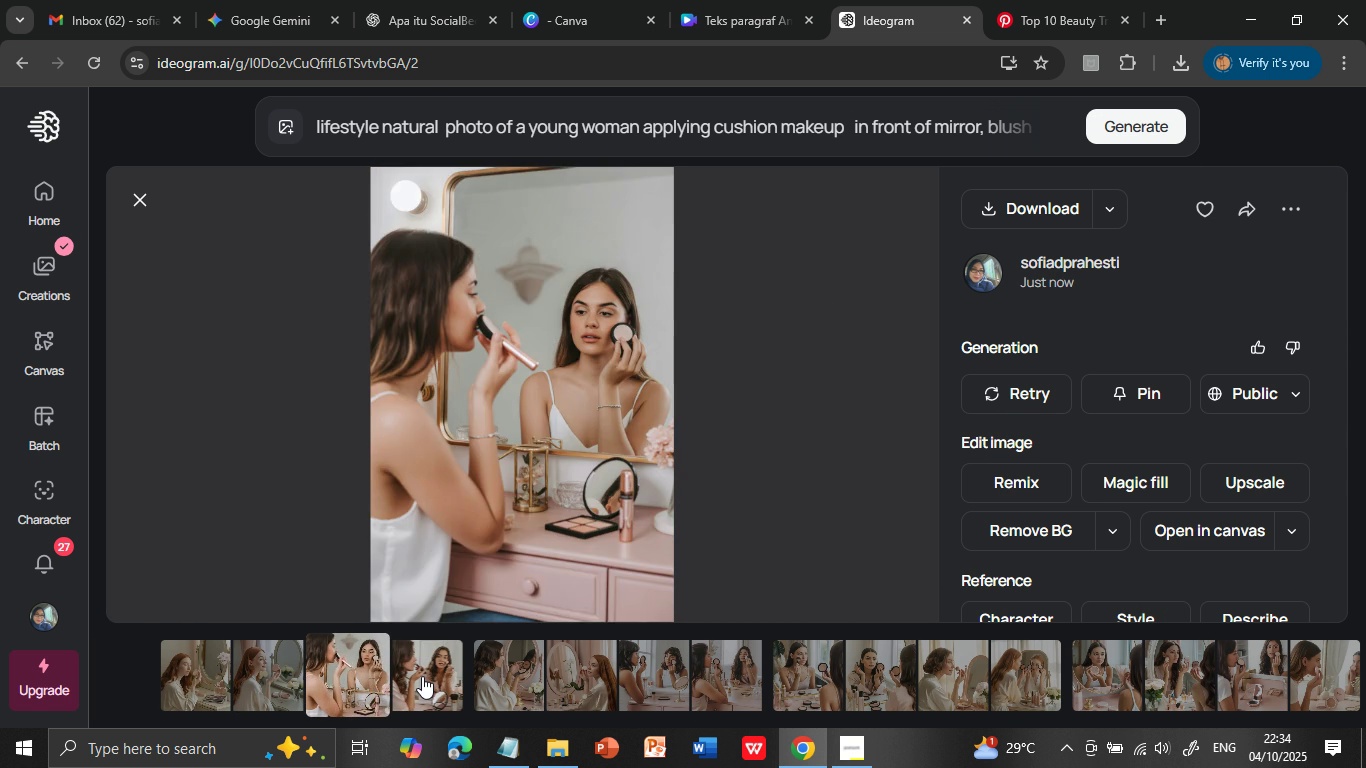 
left_click([422, 676])
 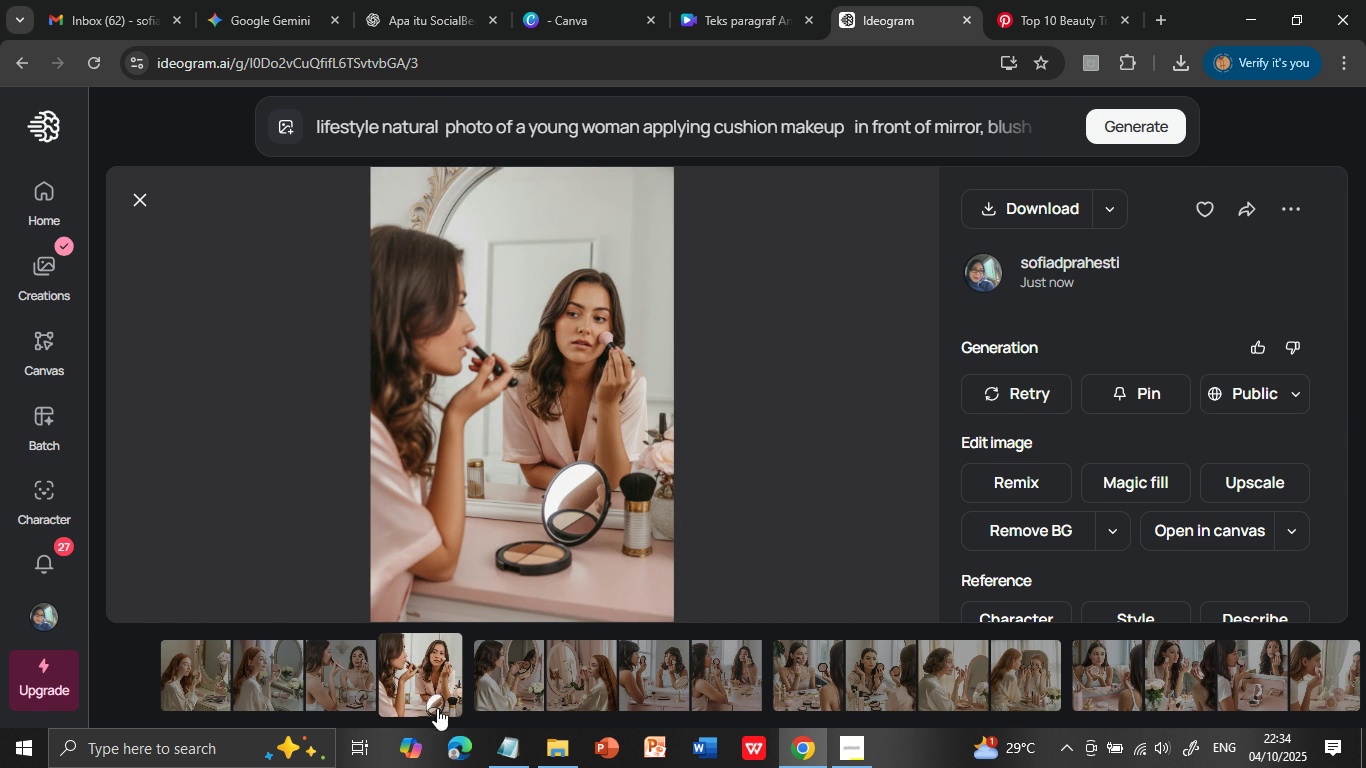 
left_click([485, 674])
 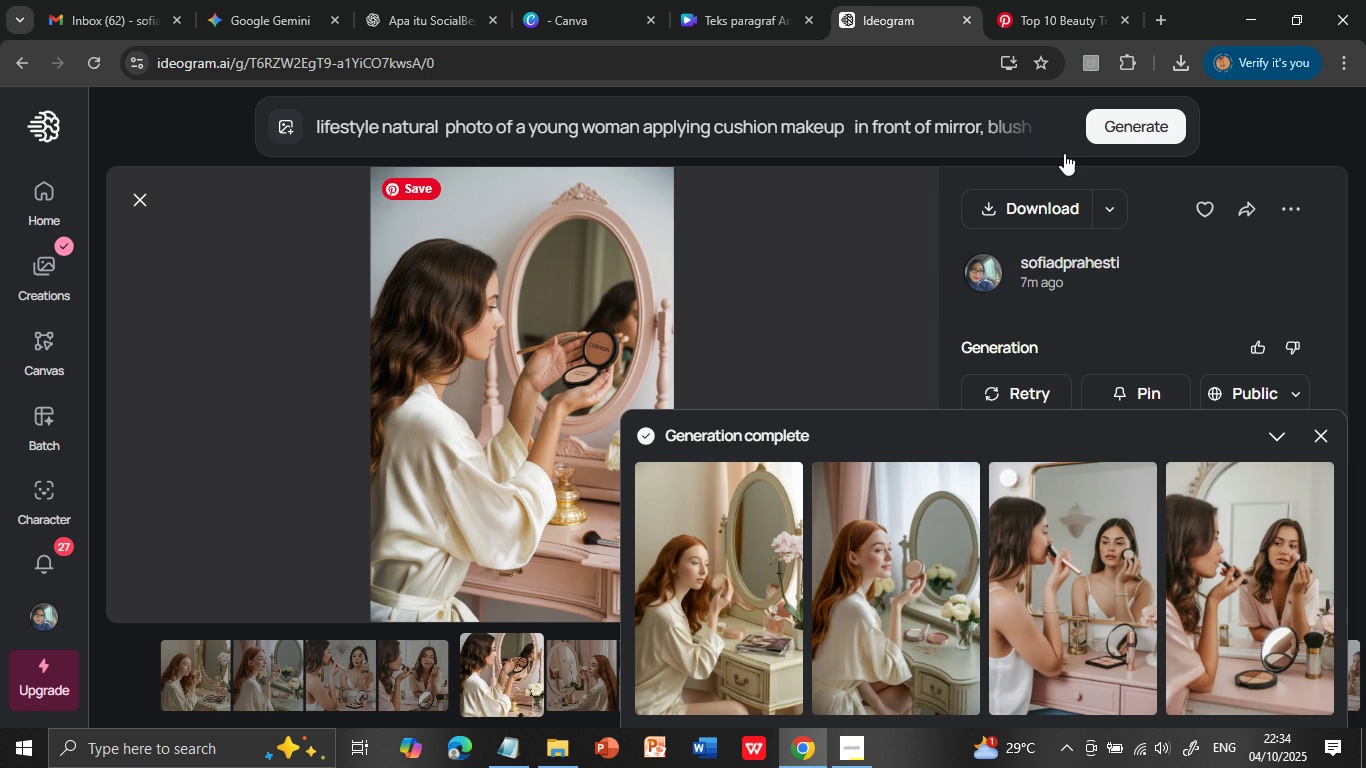 
wait(5.11)
 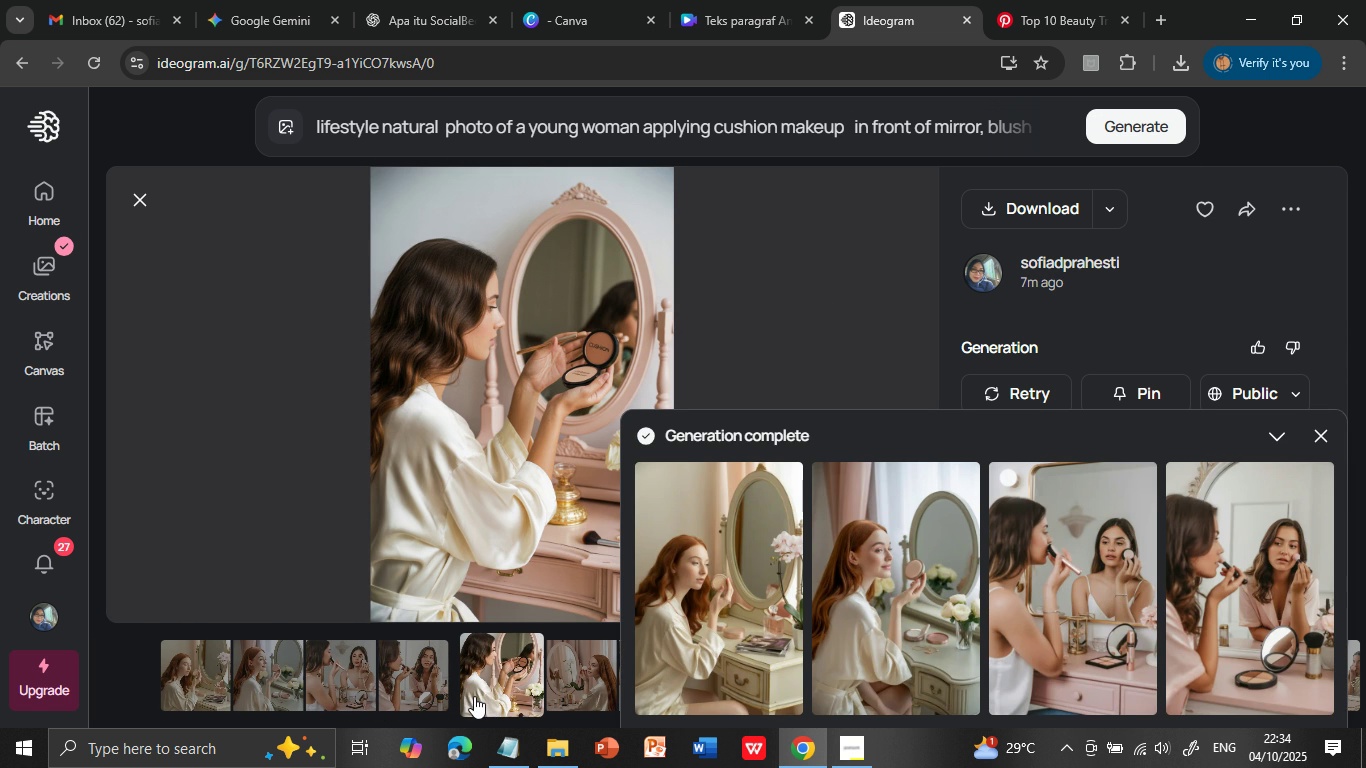 
left_click([1117, 136])
 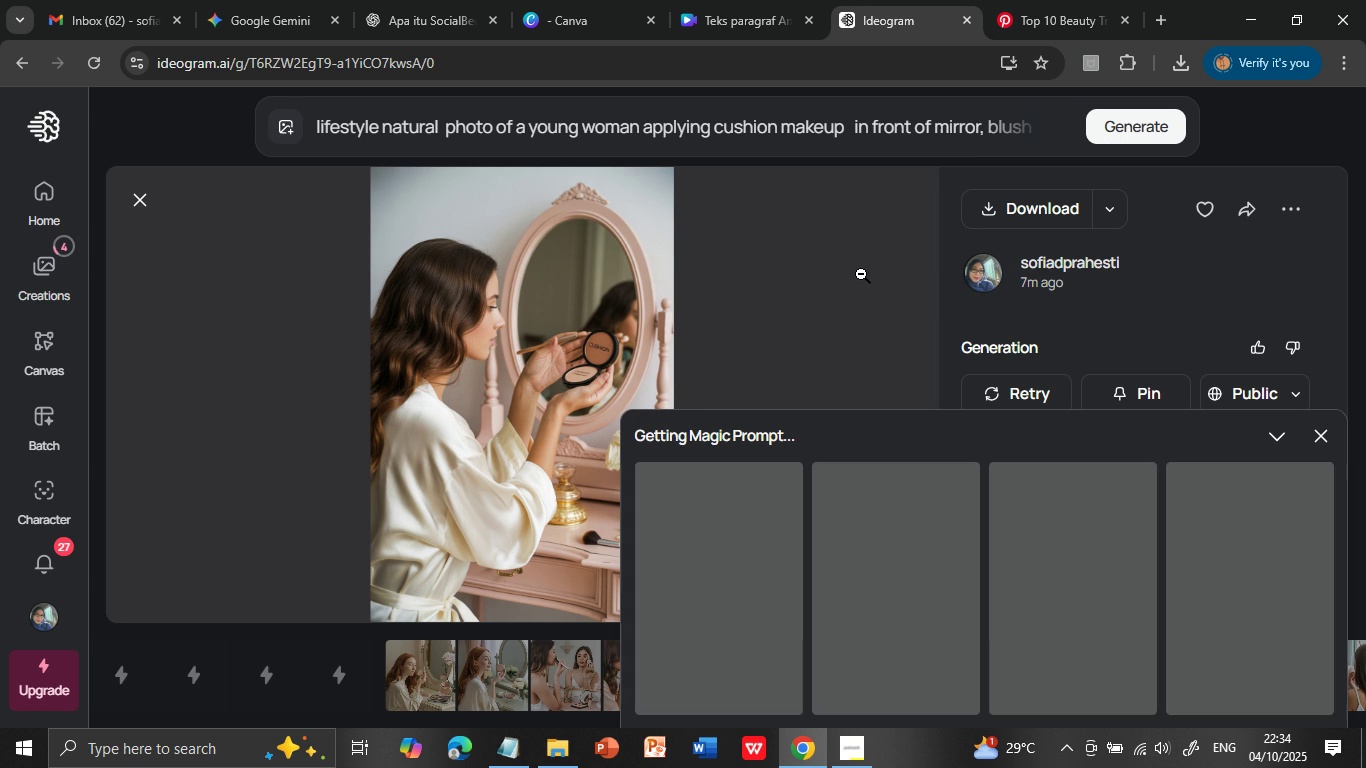 
wait(11.03)
 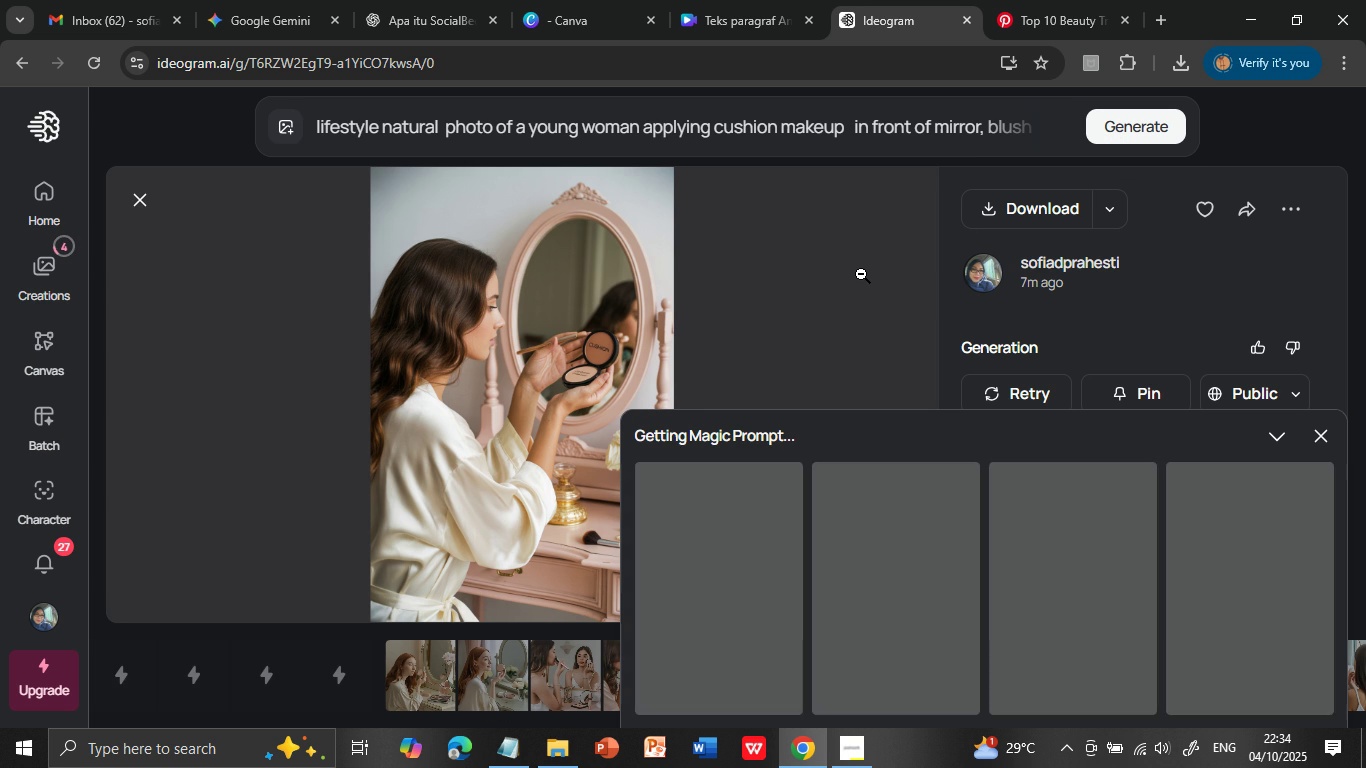 
mouse_move([878, 137])
 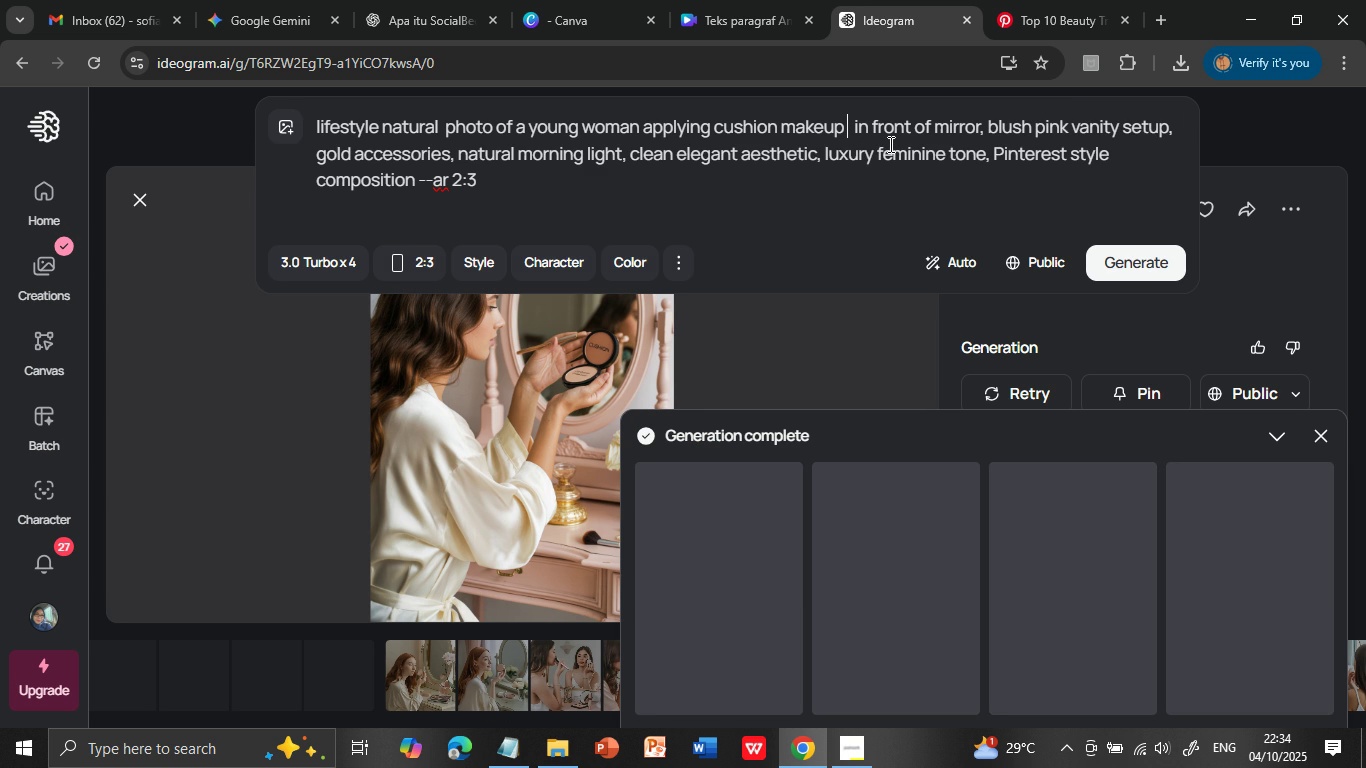 
left_click([847, 125])
 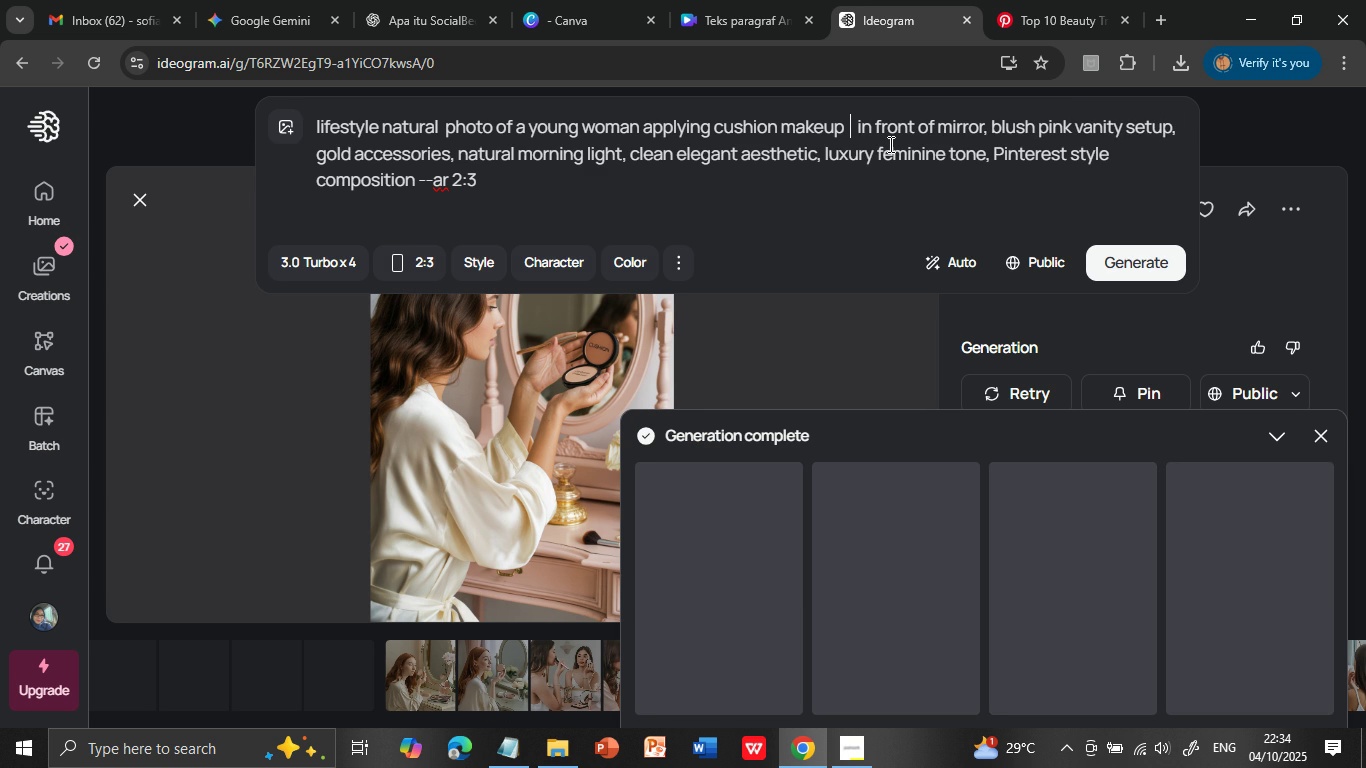 
type( at cae)